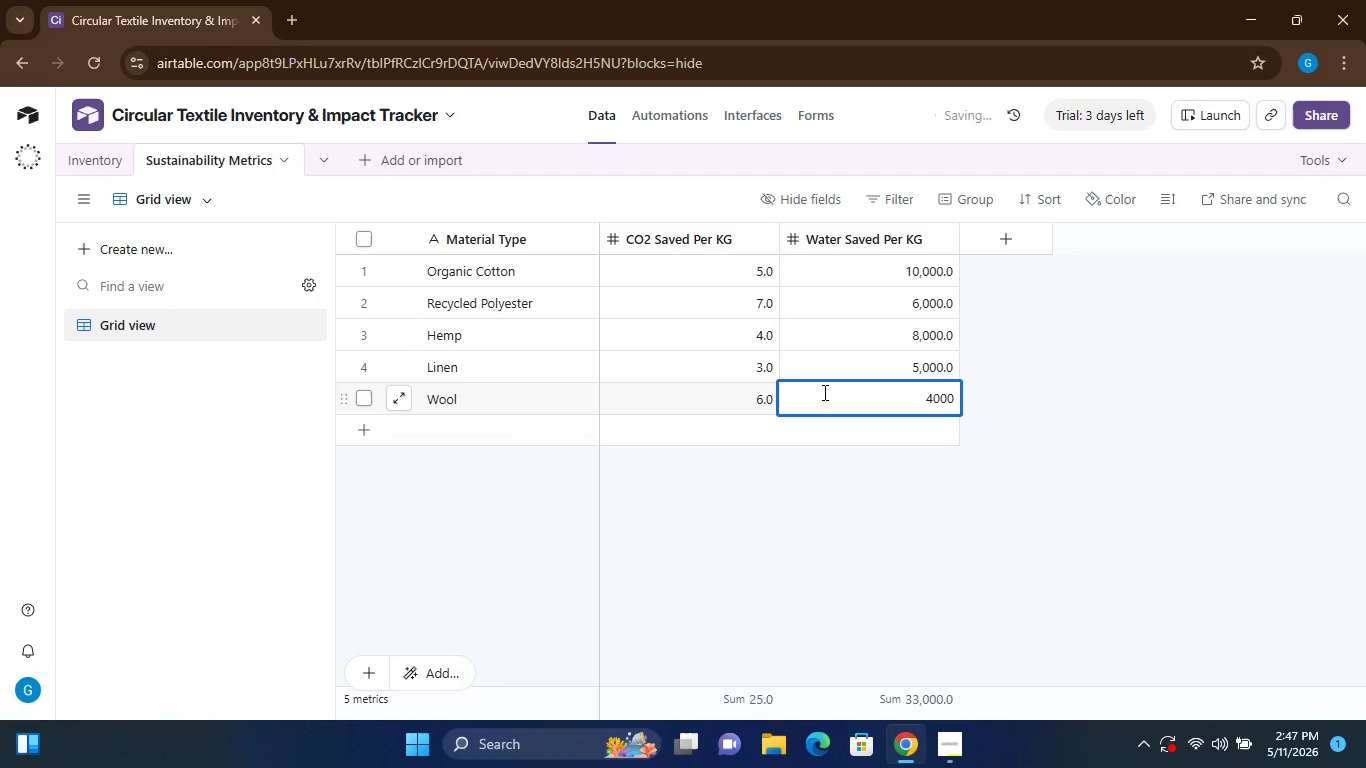 
left_click([830, 534])
 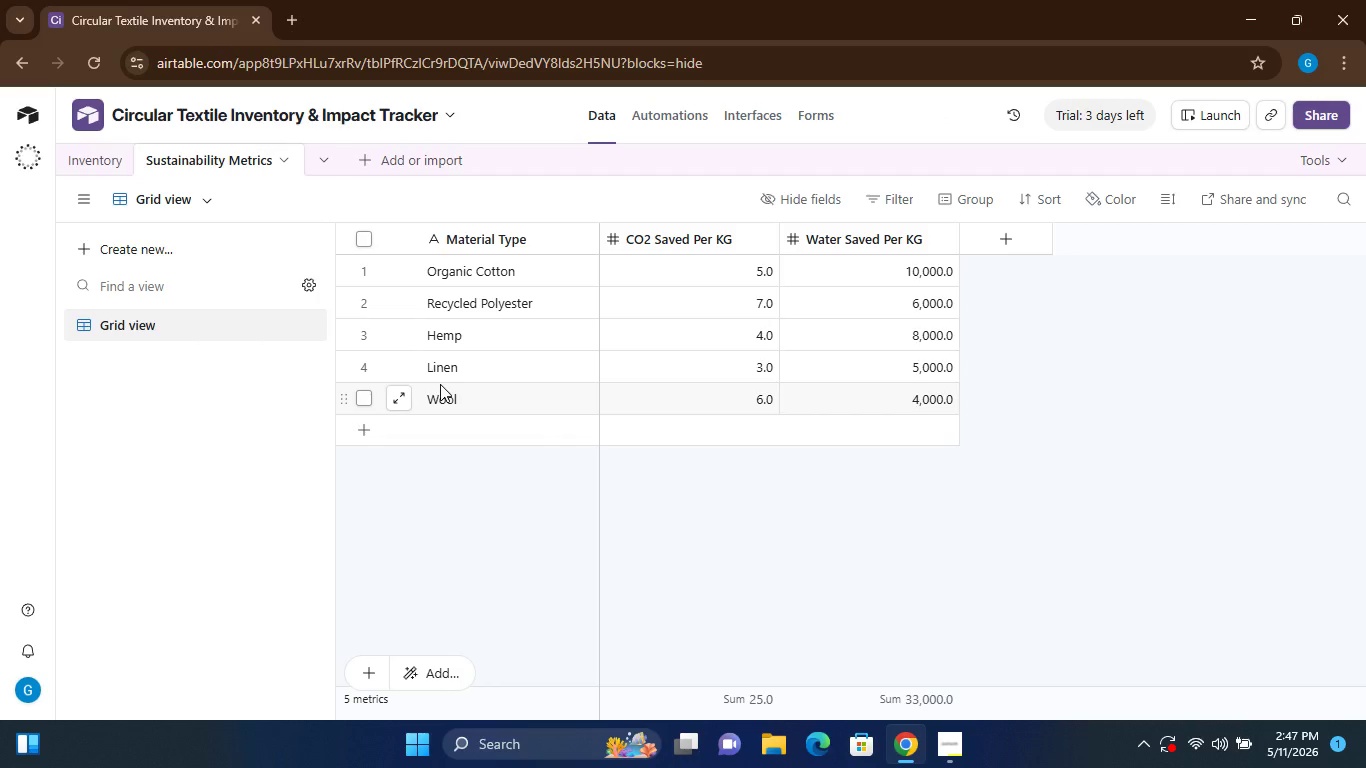 
wait(5.81)
 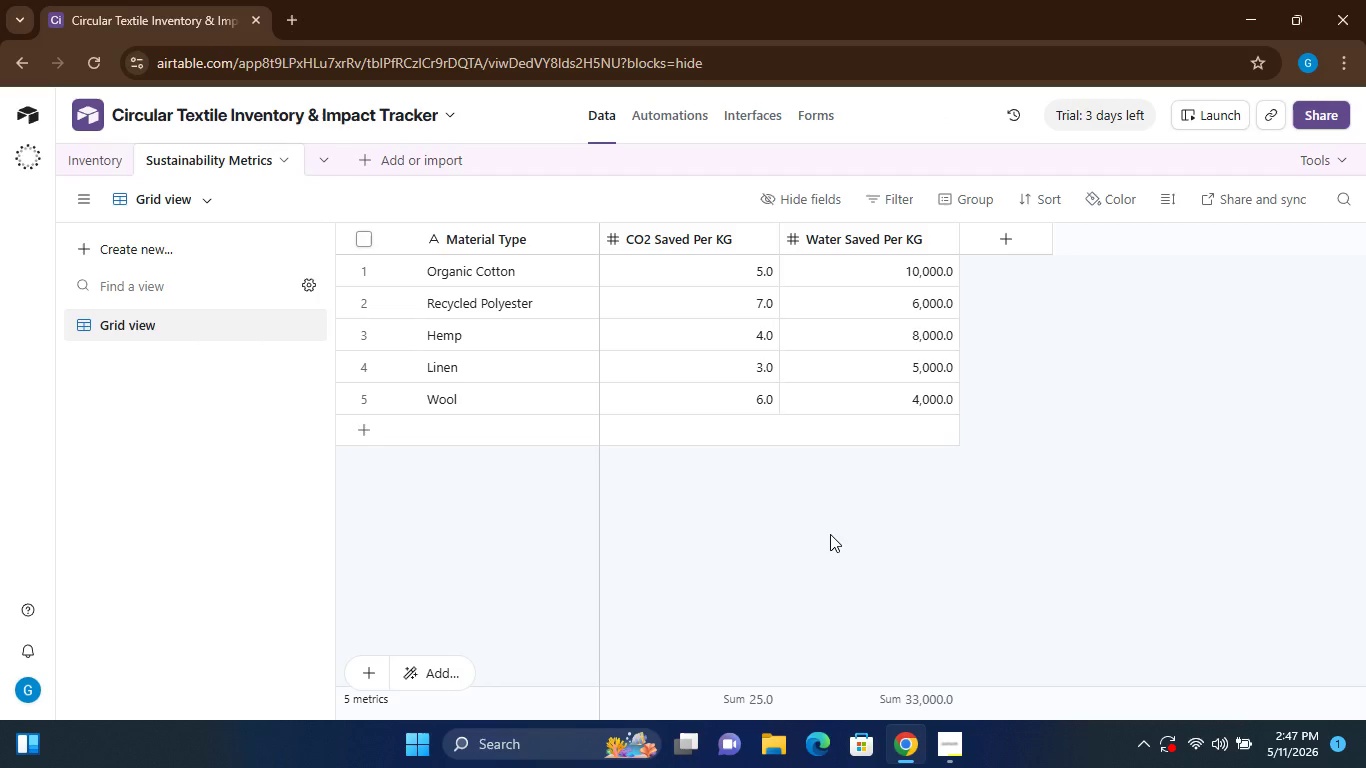 
left_click([91, 153])
 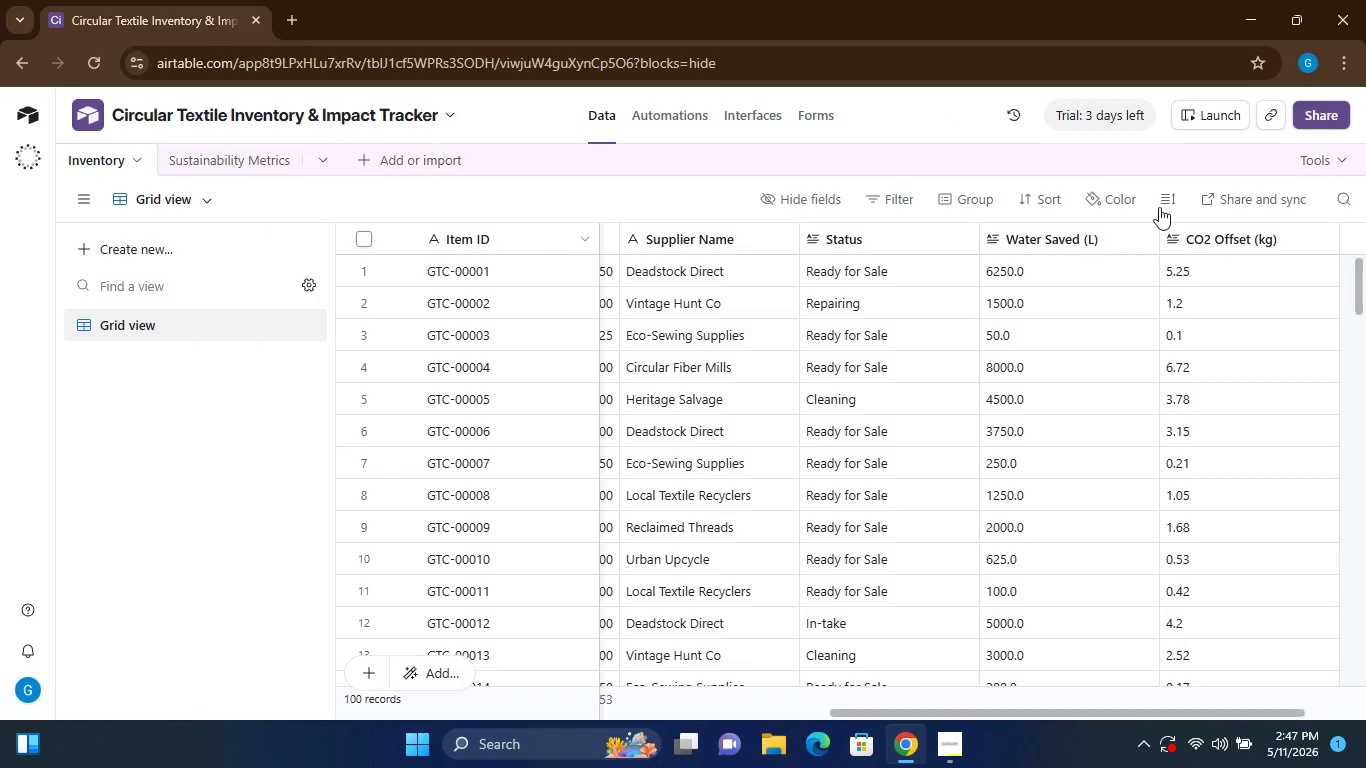 
wait(8.48)
 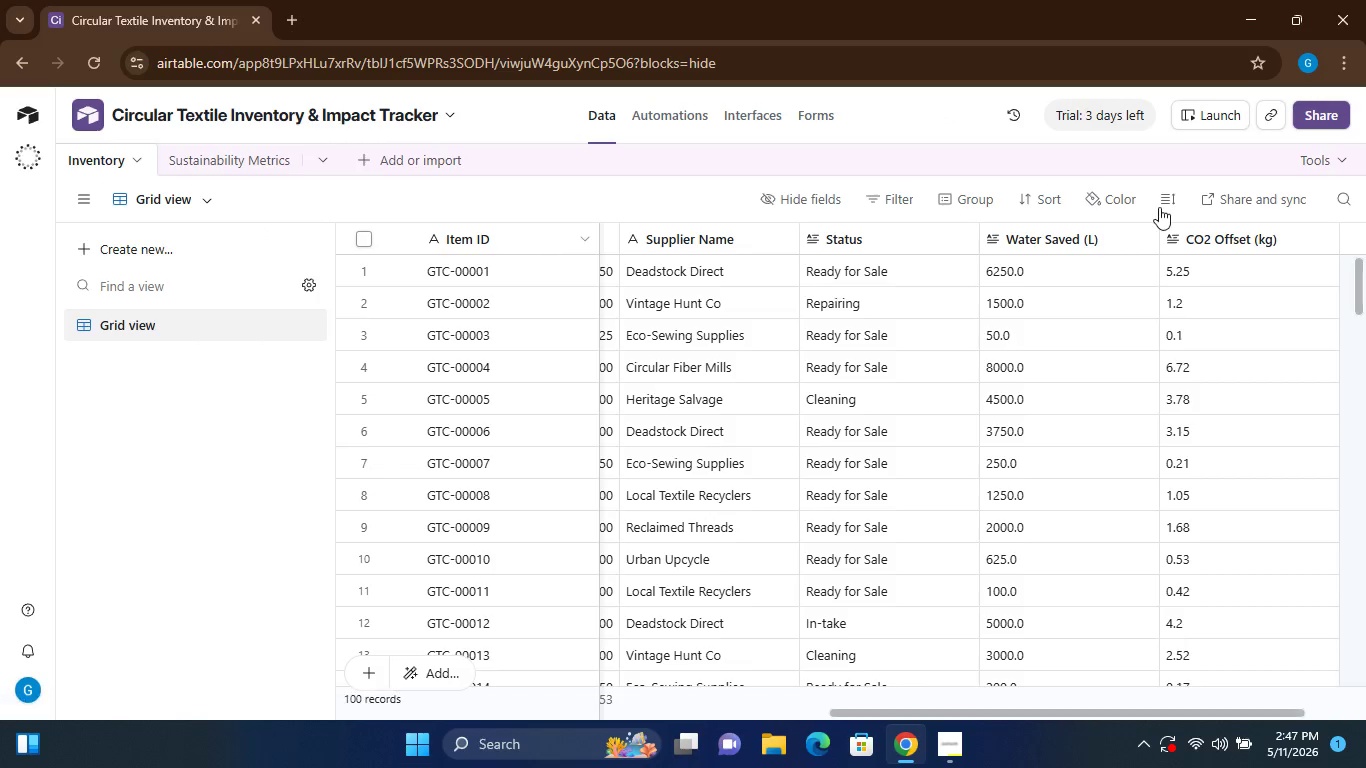 
left_click([1251, 239])
 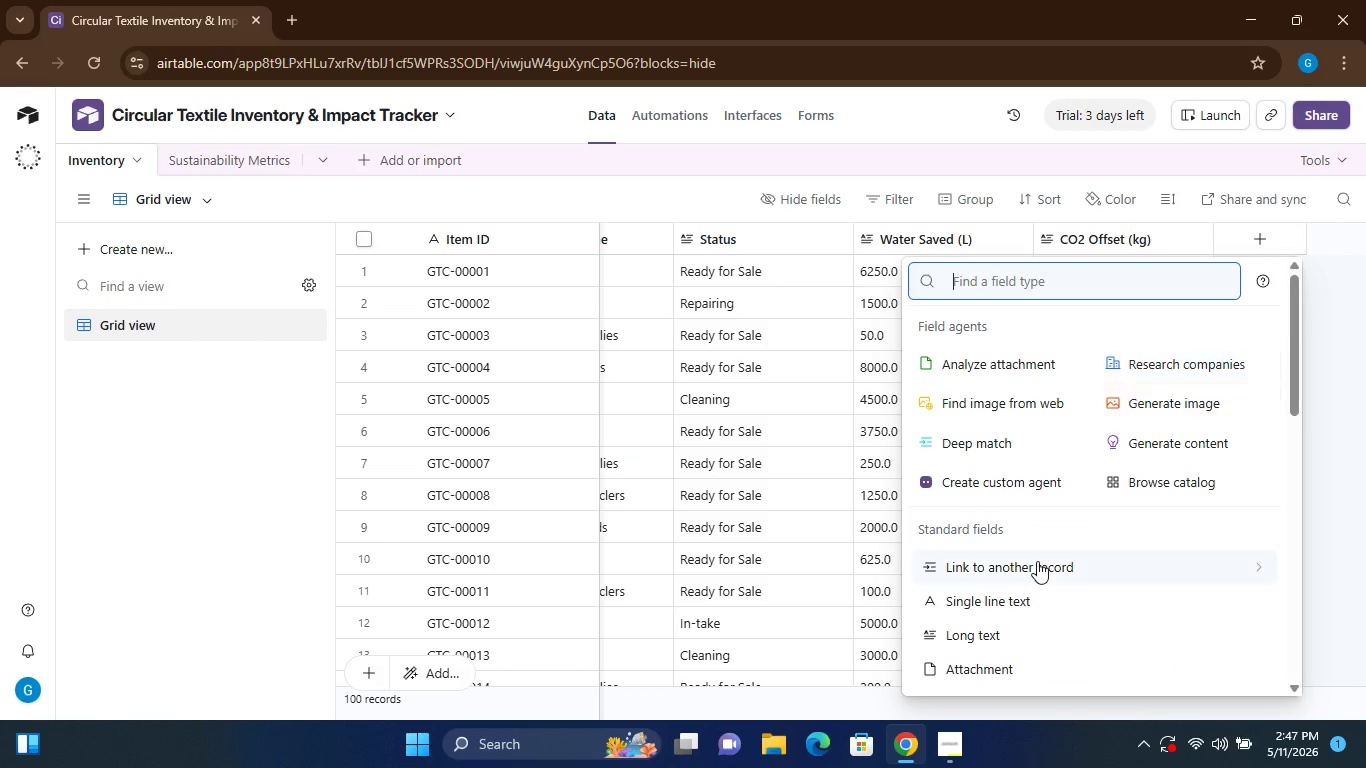 
left_click([1029, 572])
 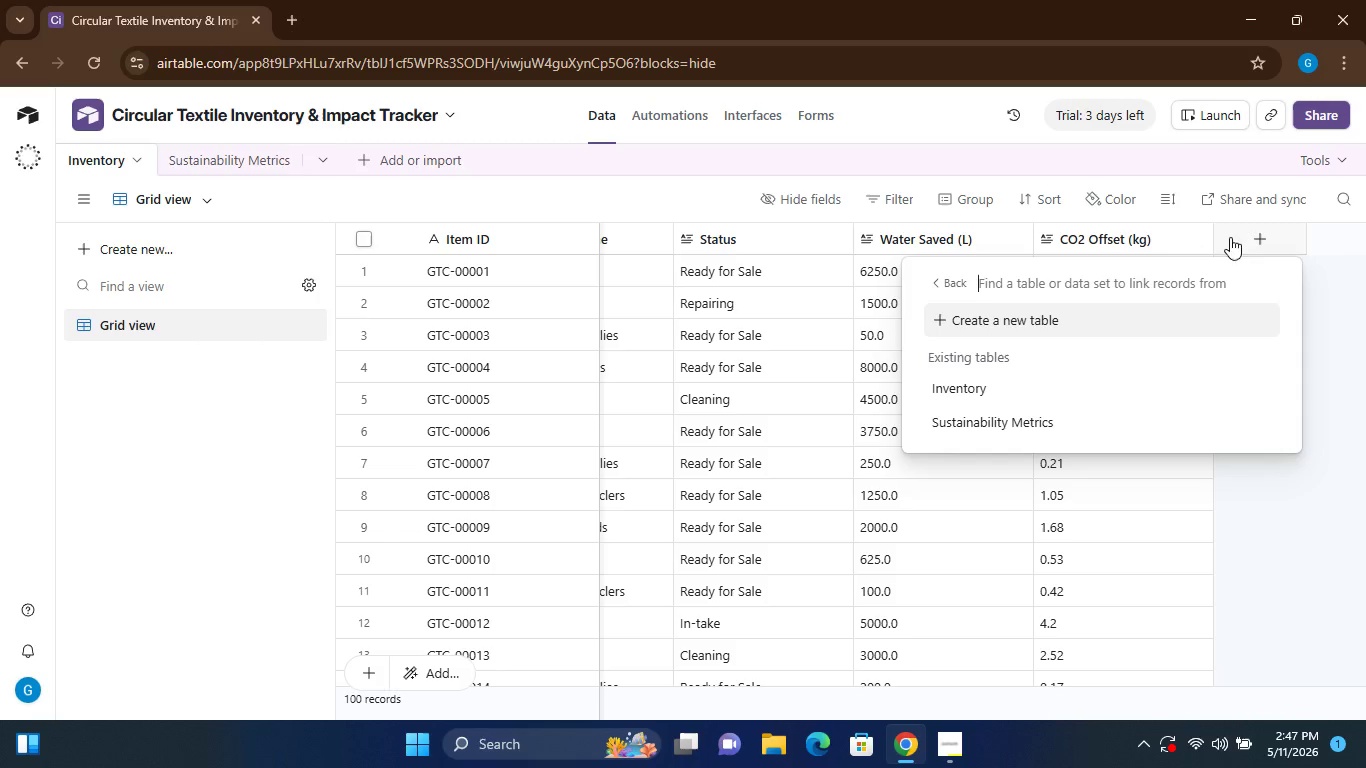 
wait(6.39)
 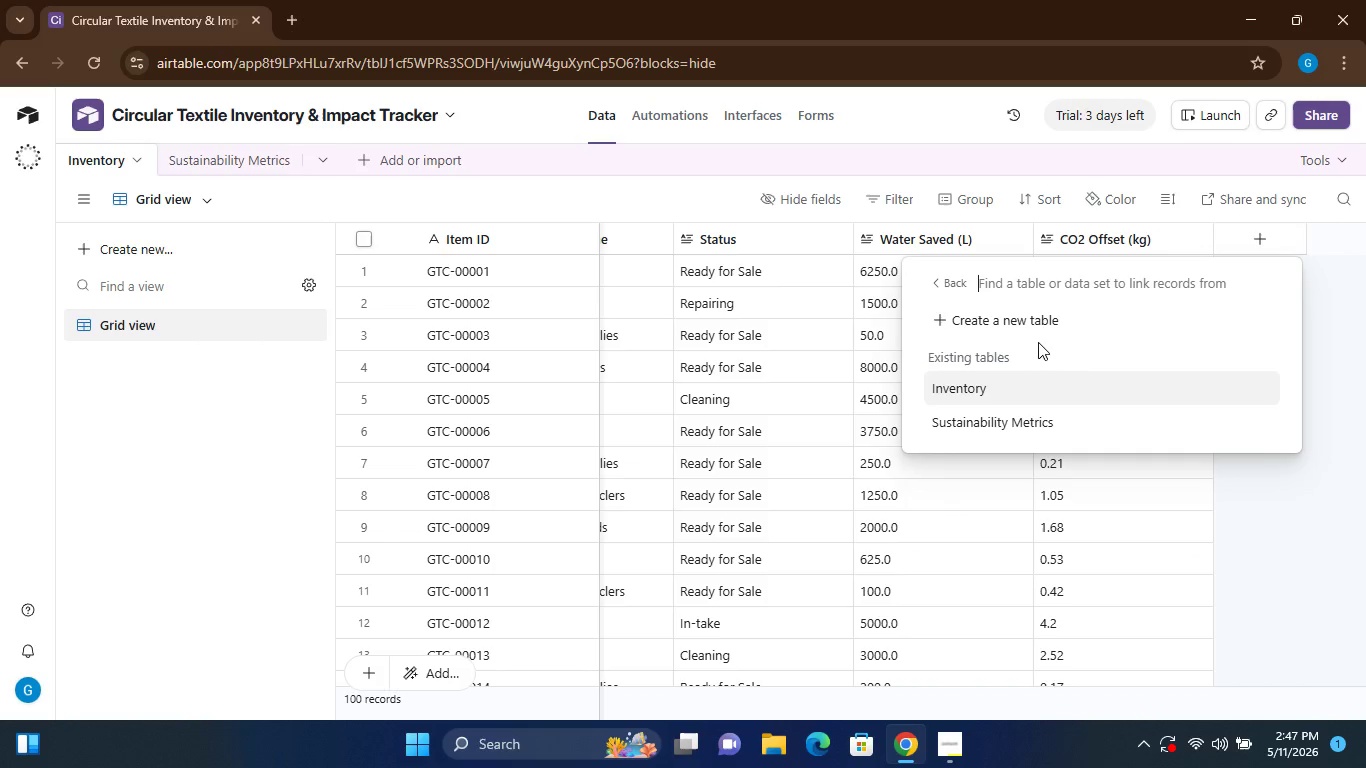 
left_click([939, 282])
 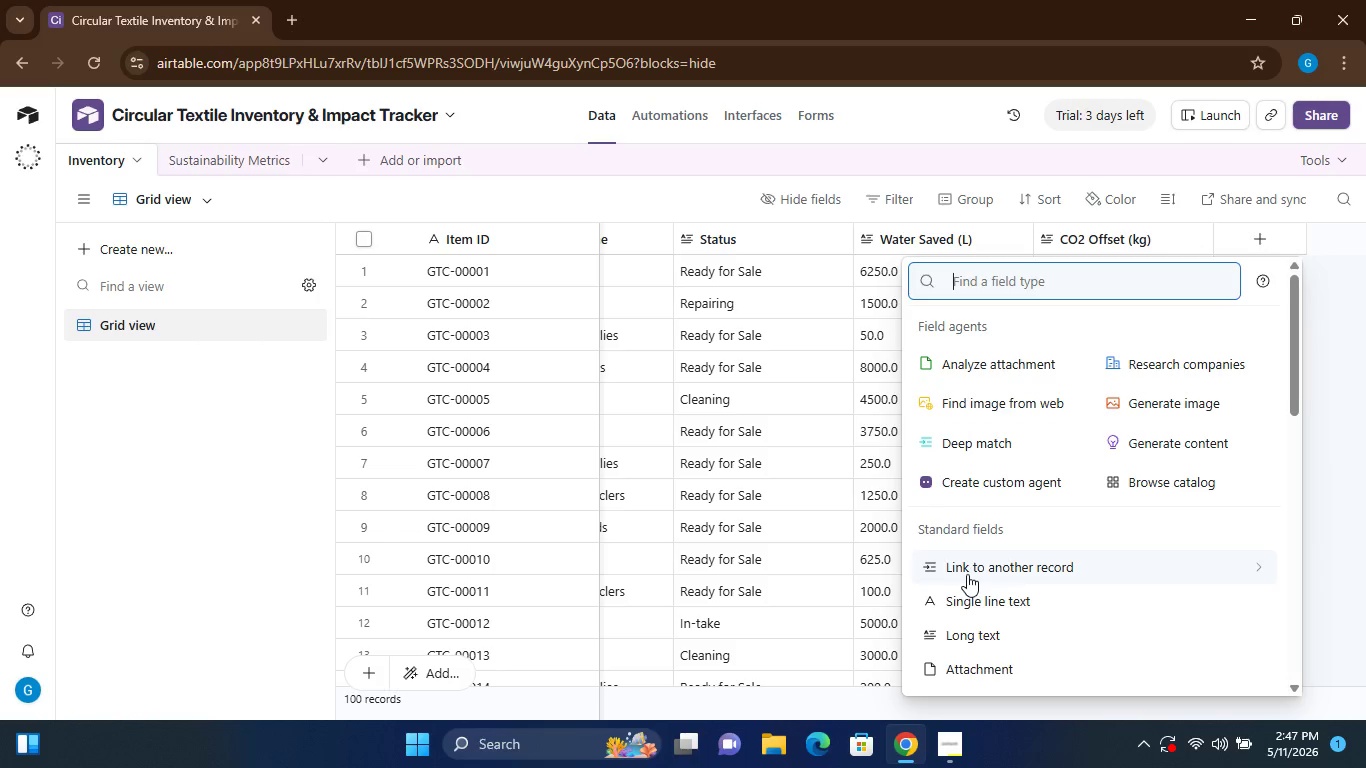 
left_click([967, 573])
 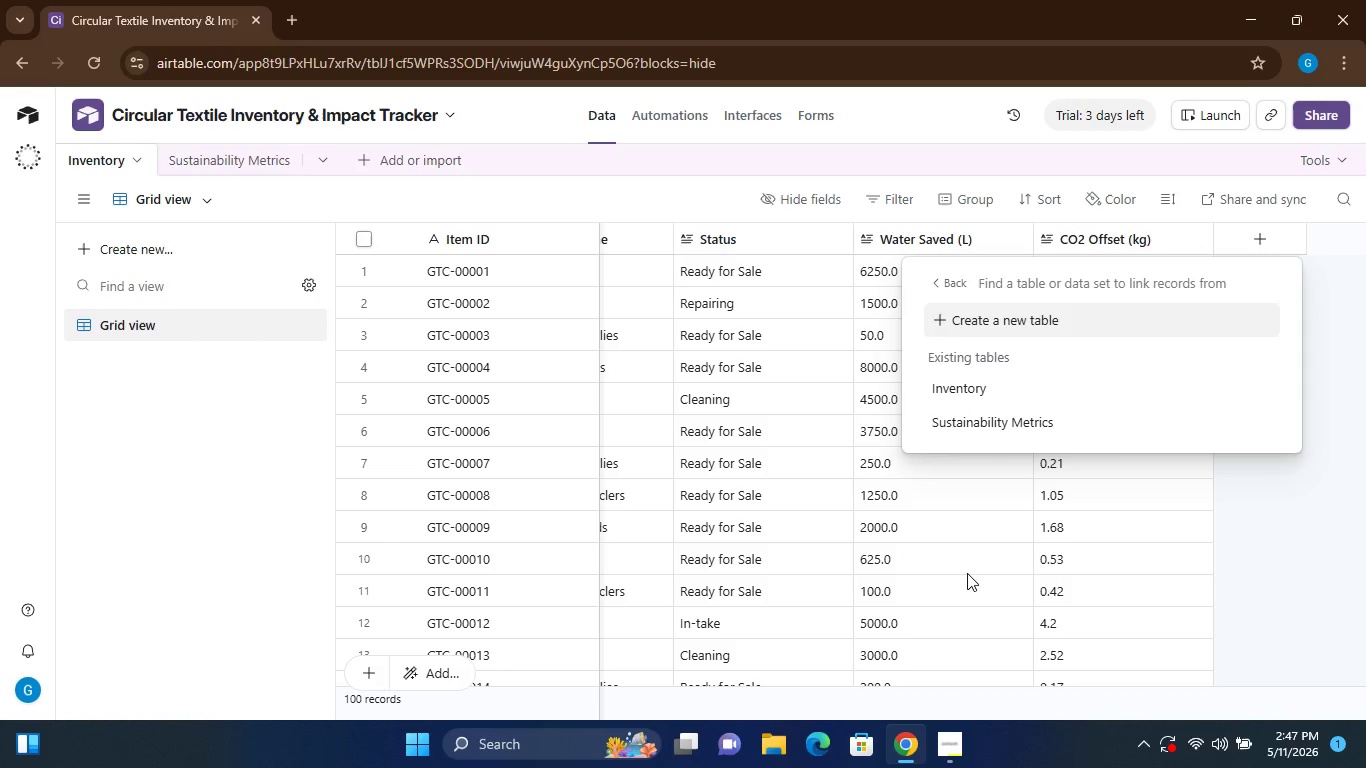 
wait(8.27)
 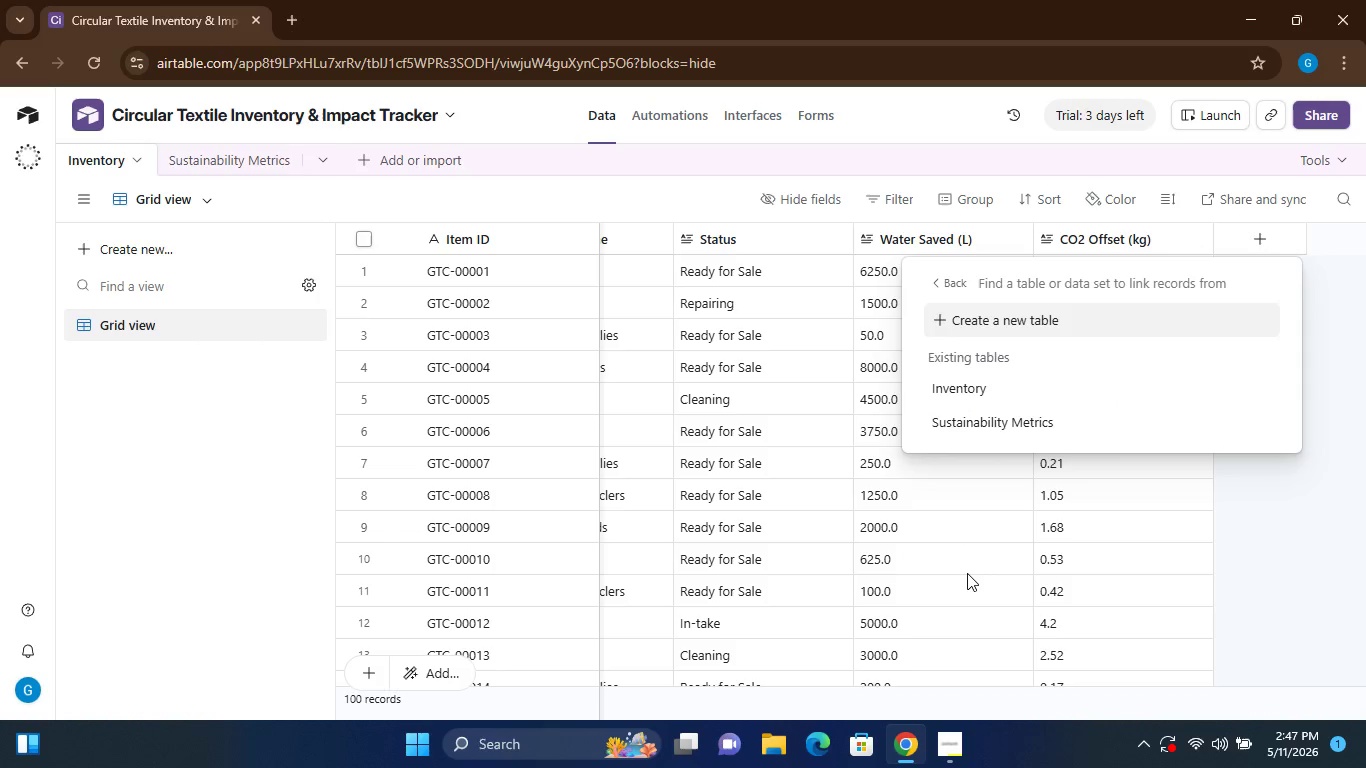 
left_click([1009, 432])
 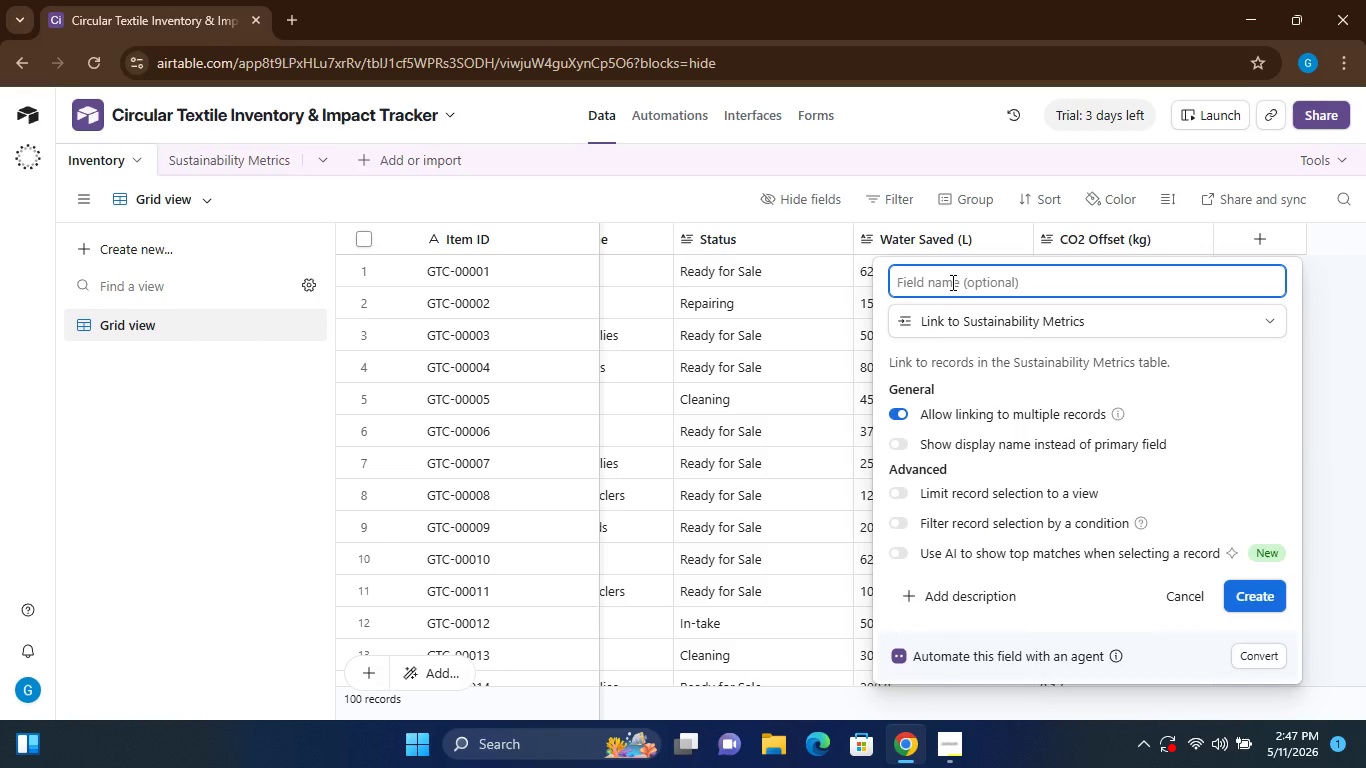 
type(Material Link)
 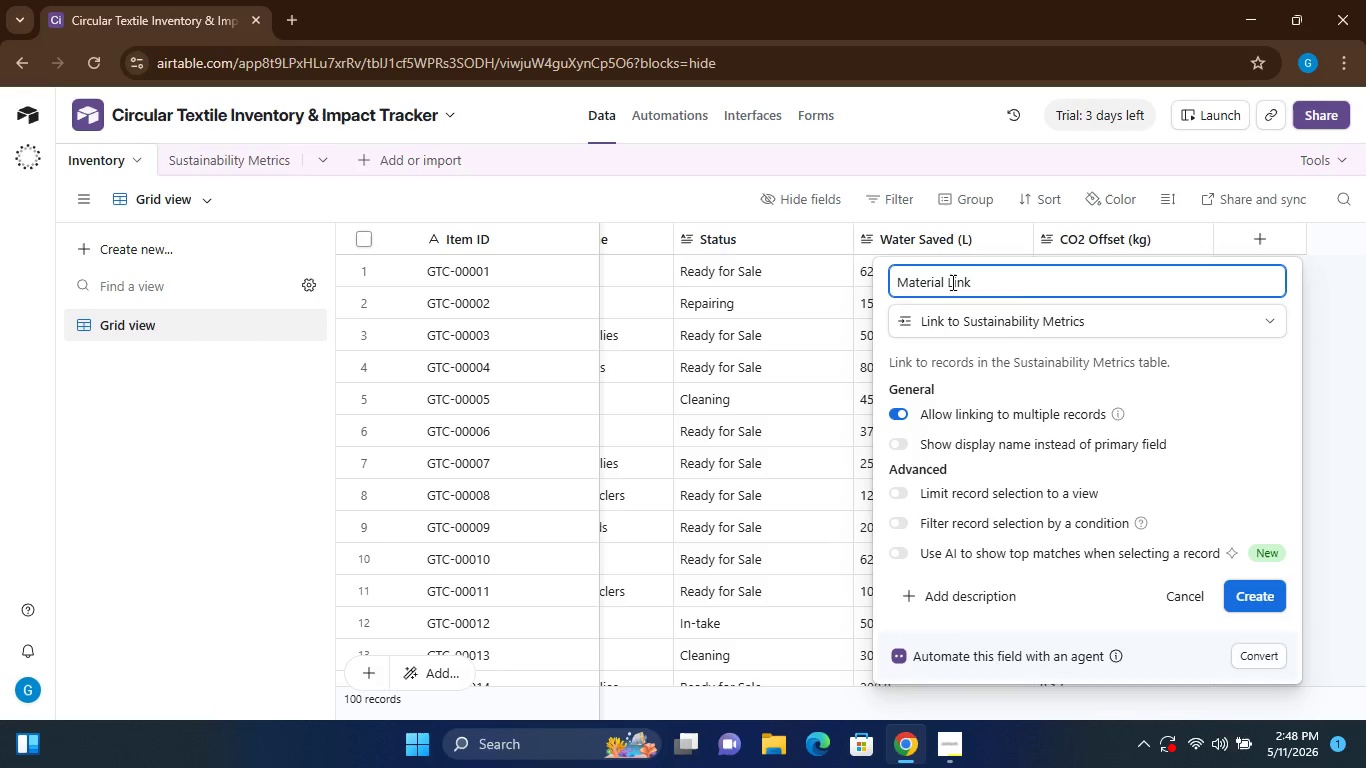 
wait(5.31)
 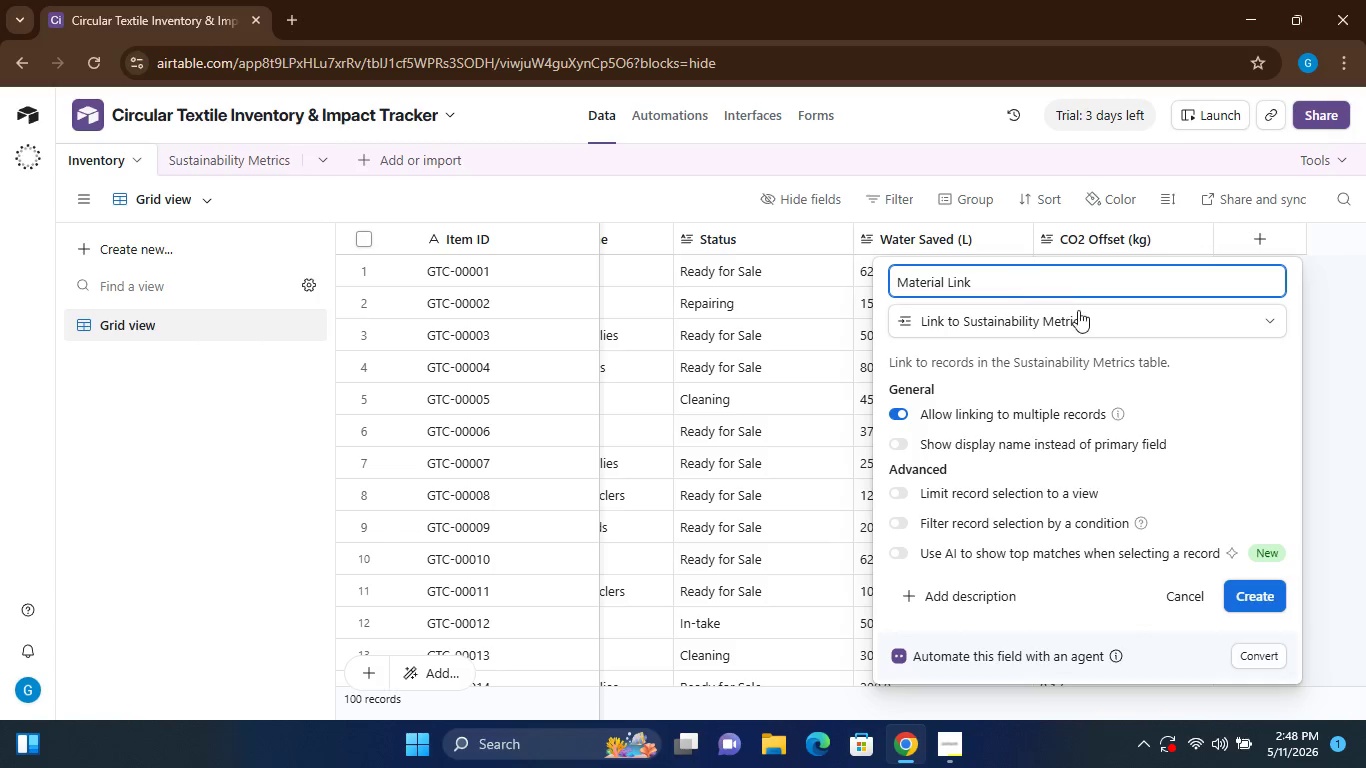 
left_click([1258, 597])
 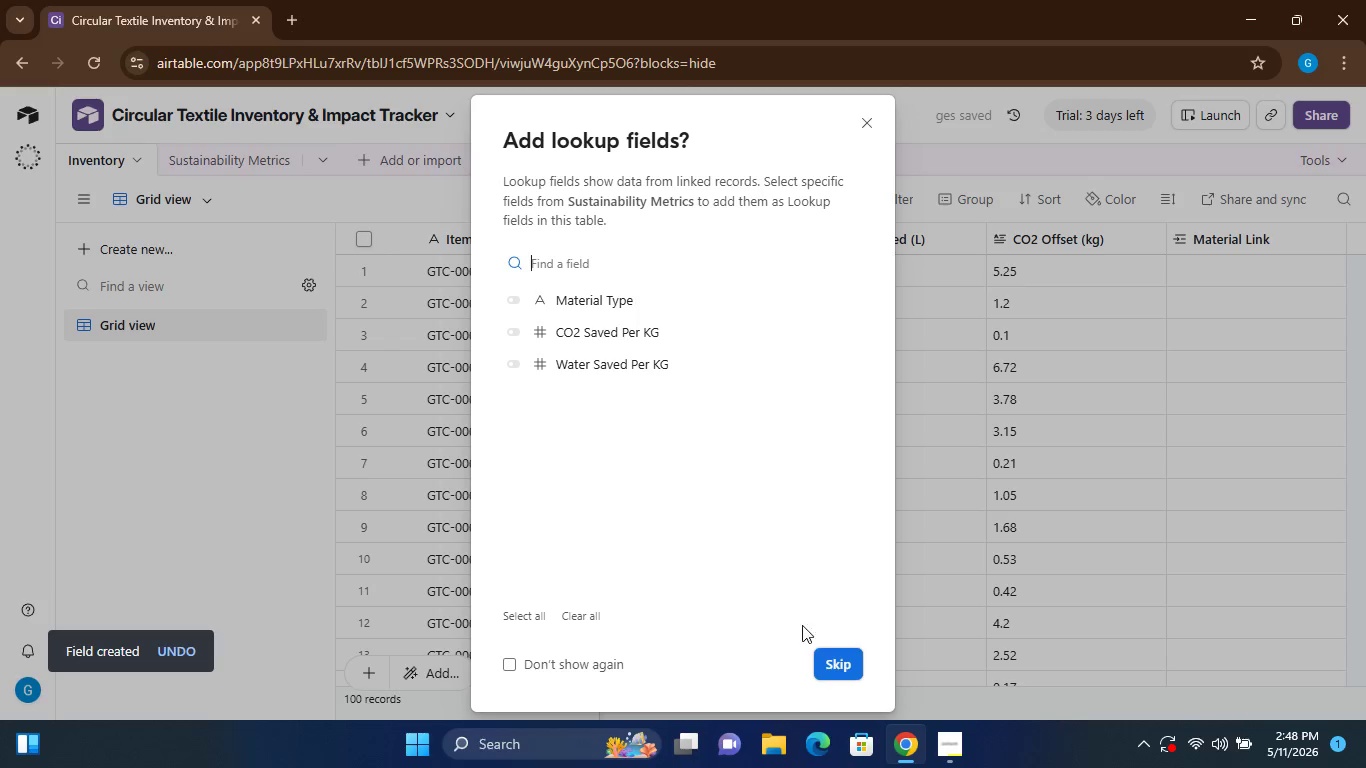 
wait(5.14)
 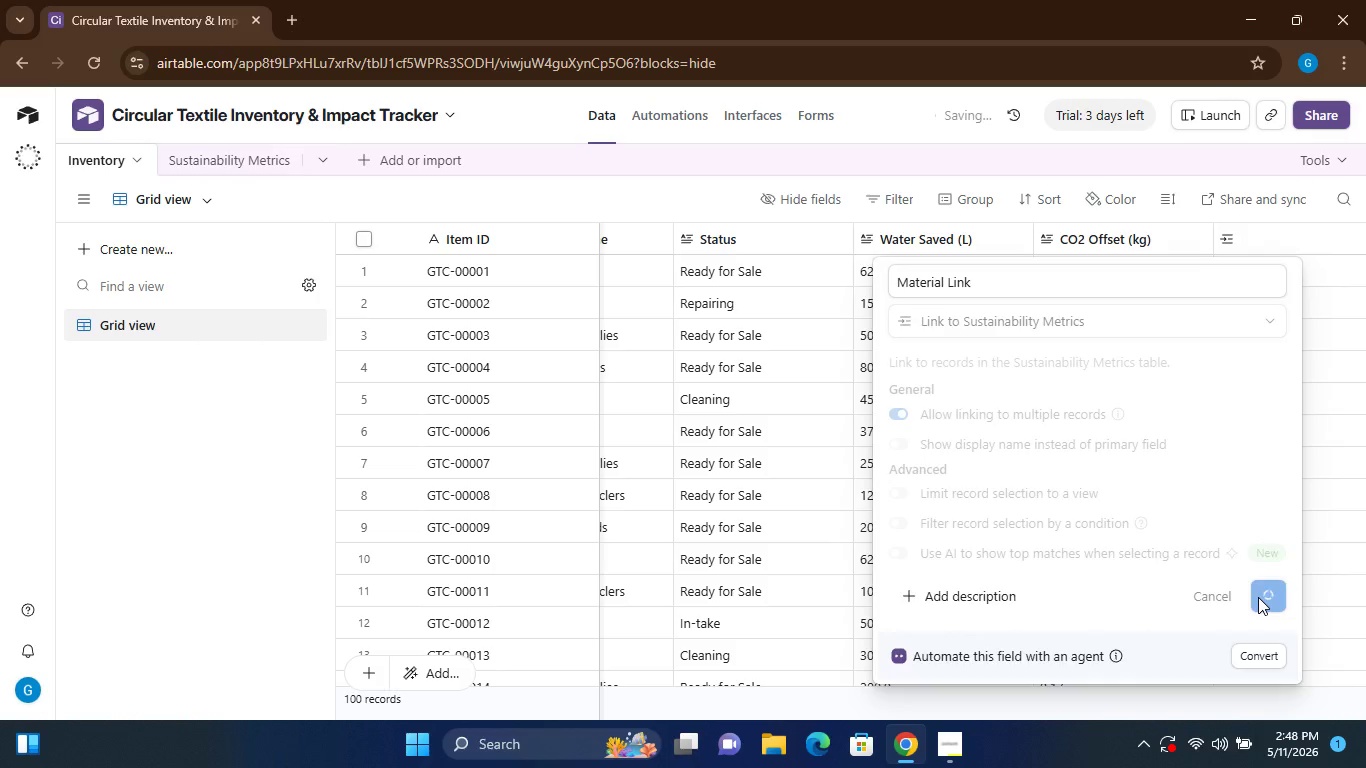 
left_click([833, 662])
 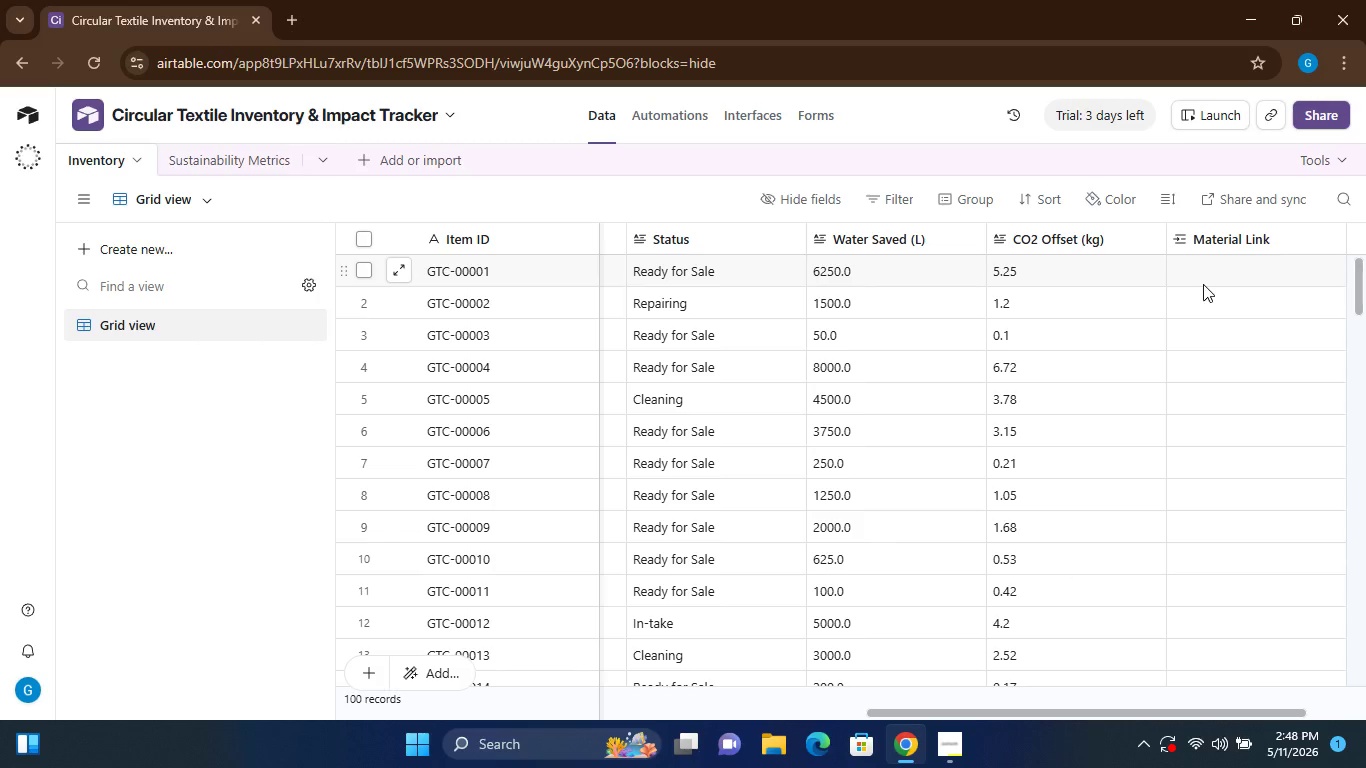 
wait(13.61)
 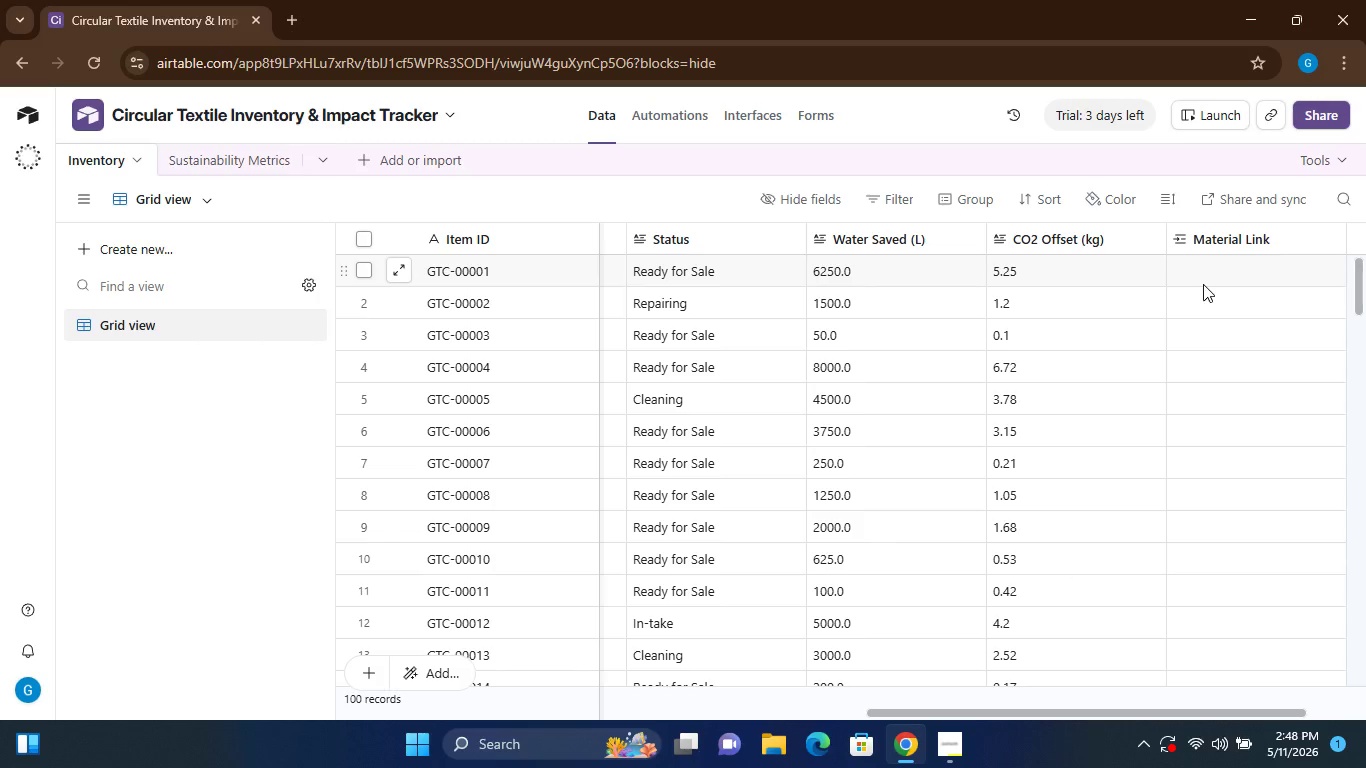 
left_click([1204, 272])
 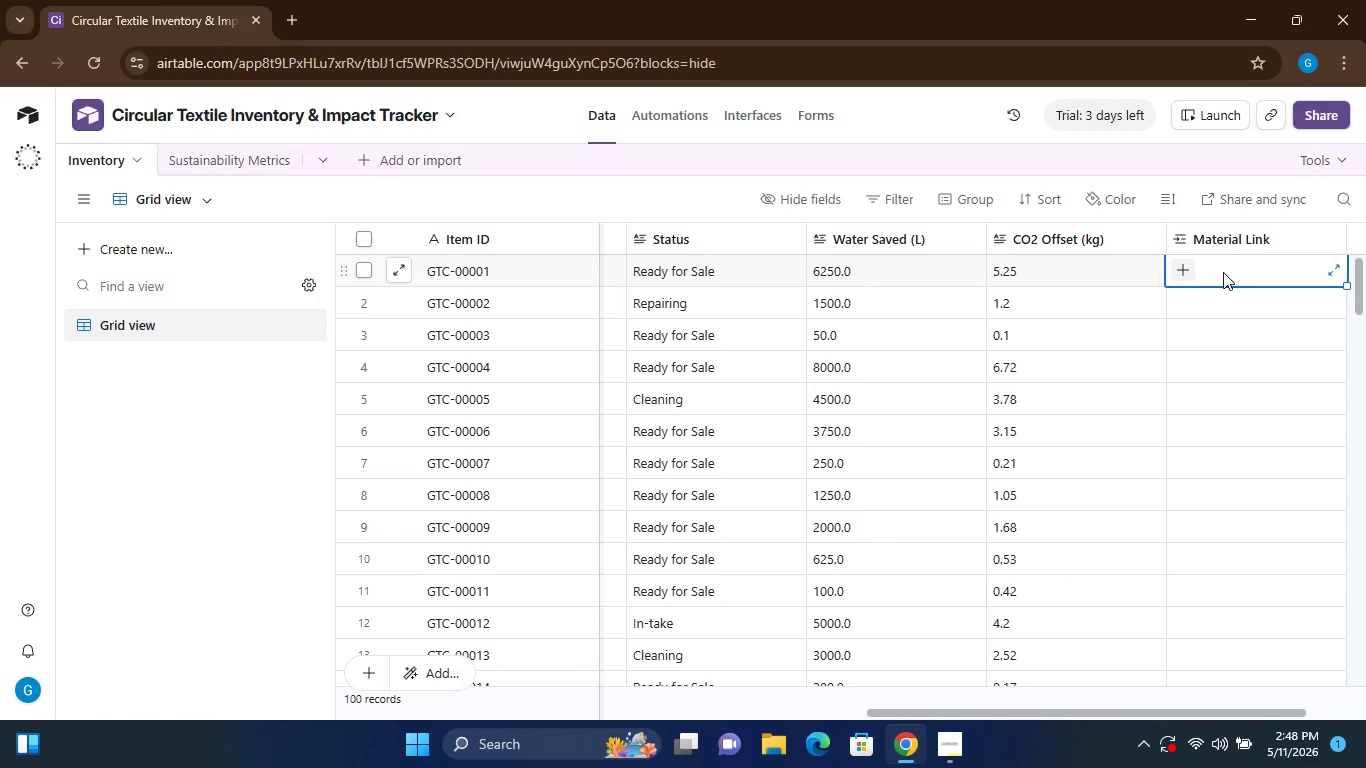 
left_click([1223, 272])
 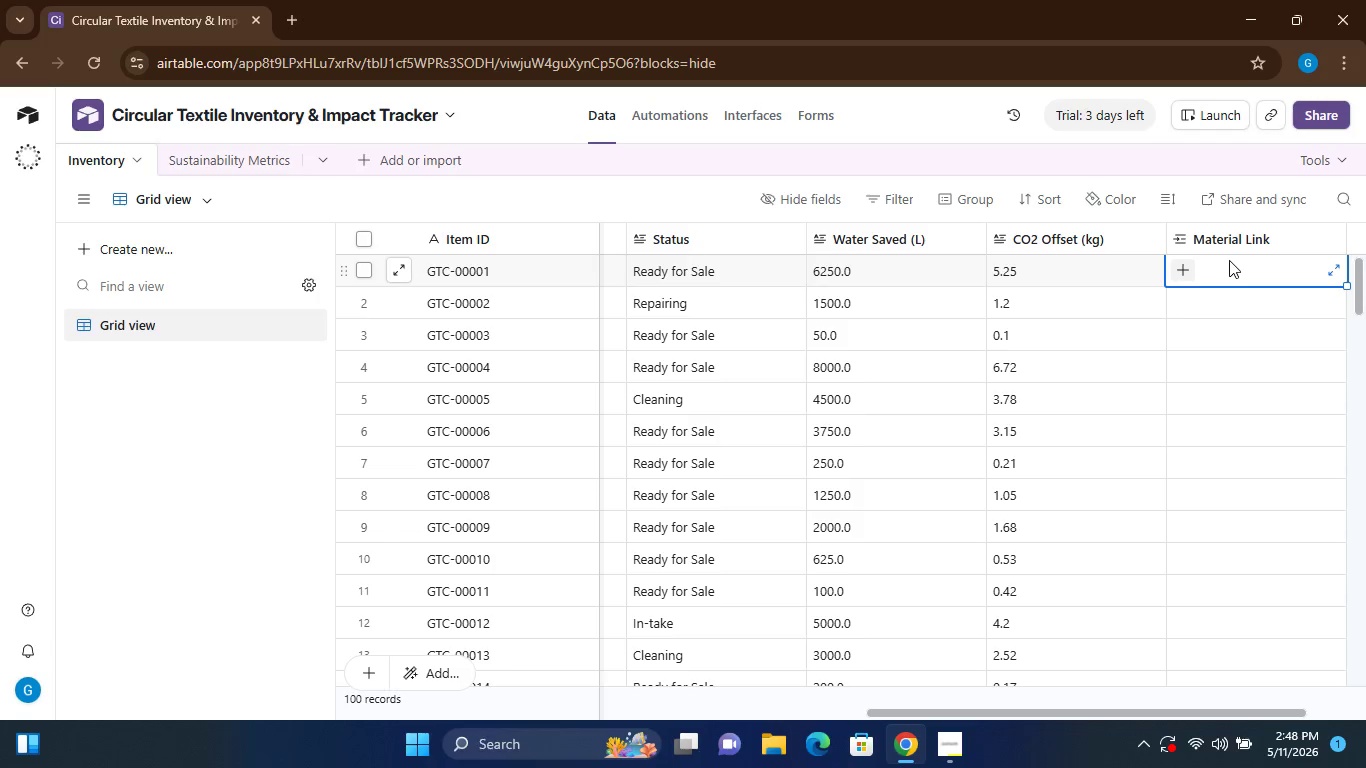 
left_click([1229, 260])
 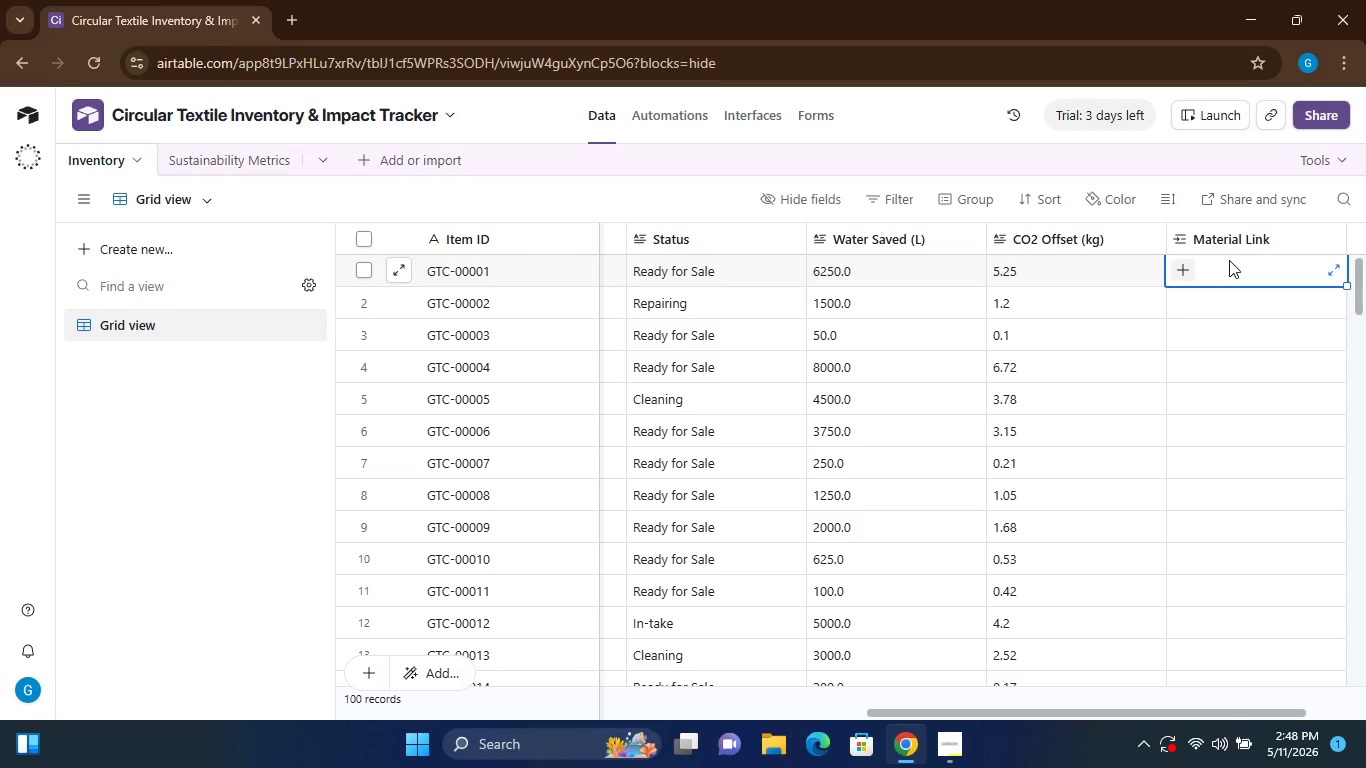 
double_click([1229, 260])
 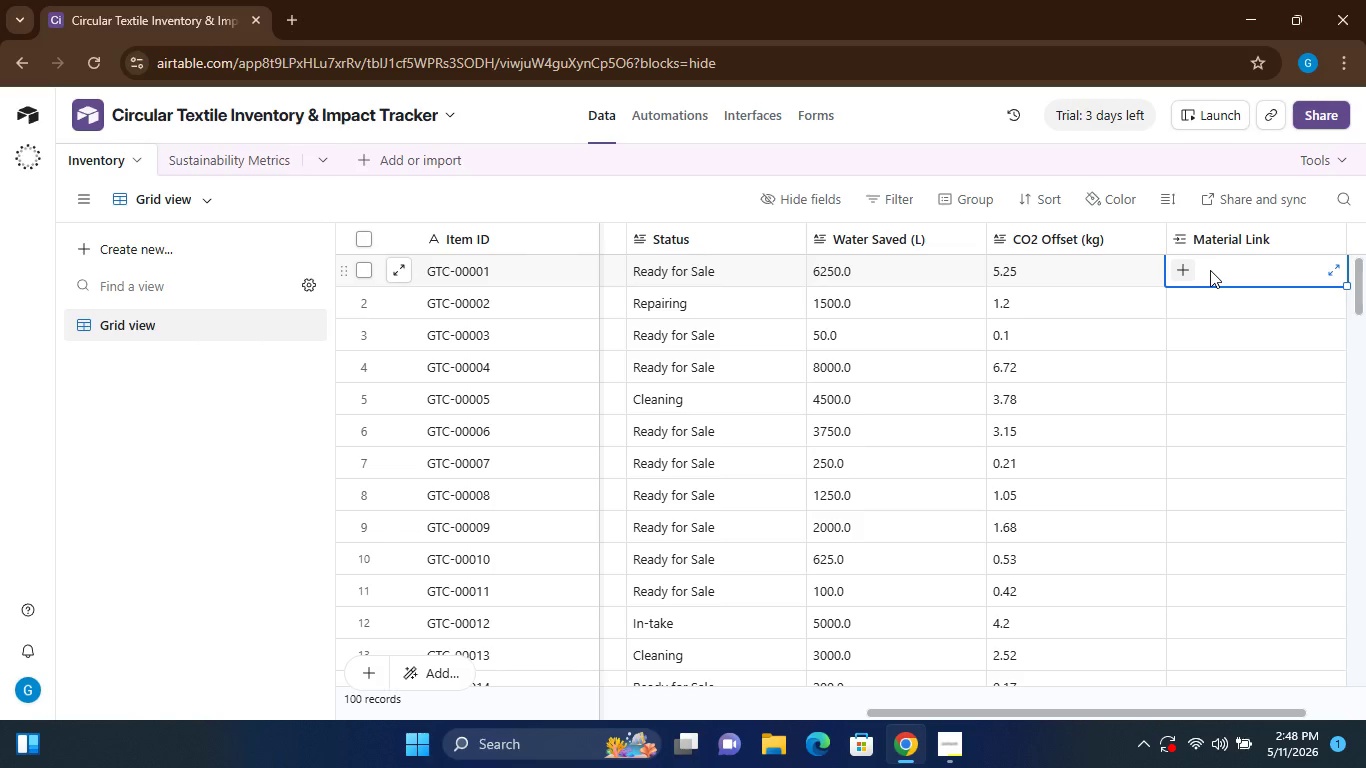 
double_click([1210, 270])
 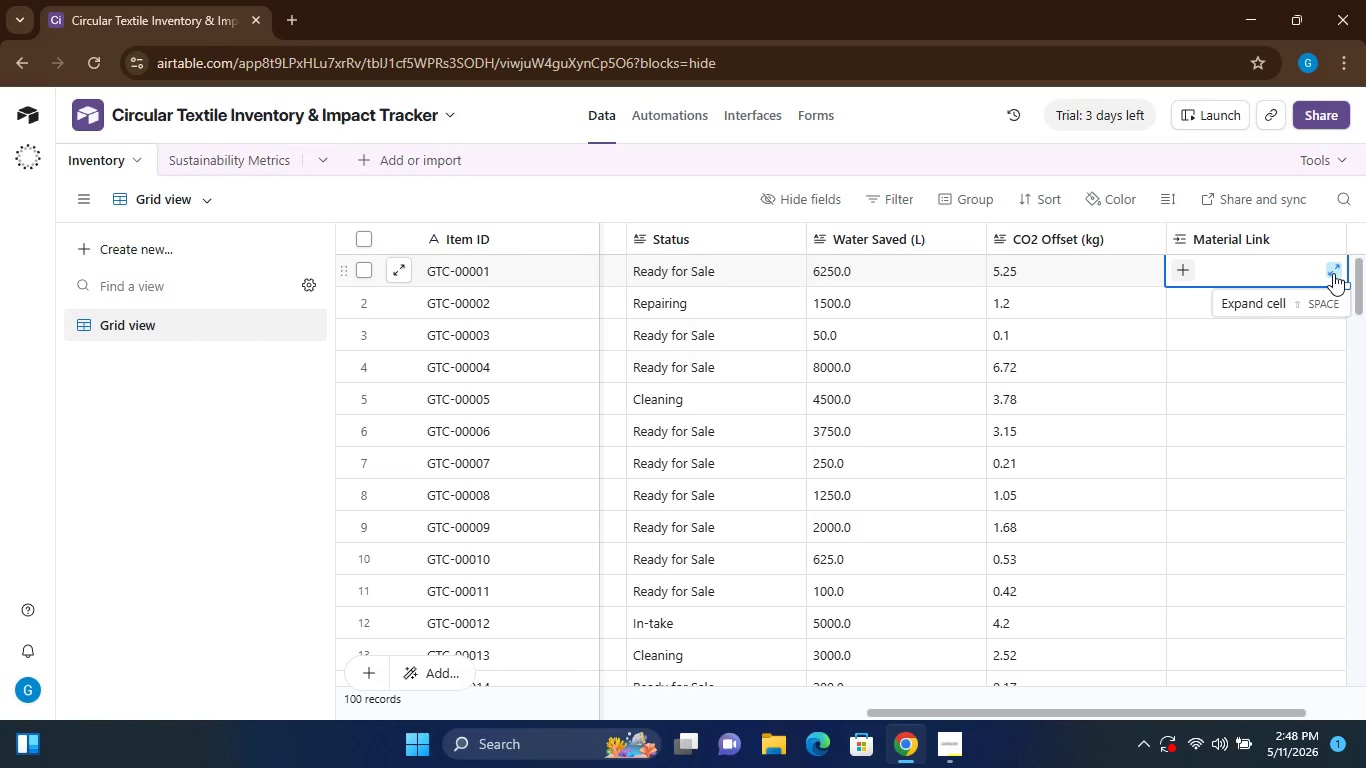 
wait(5.45)
 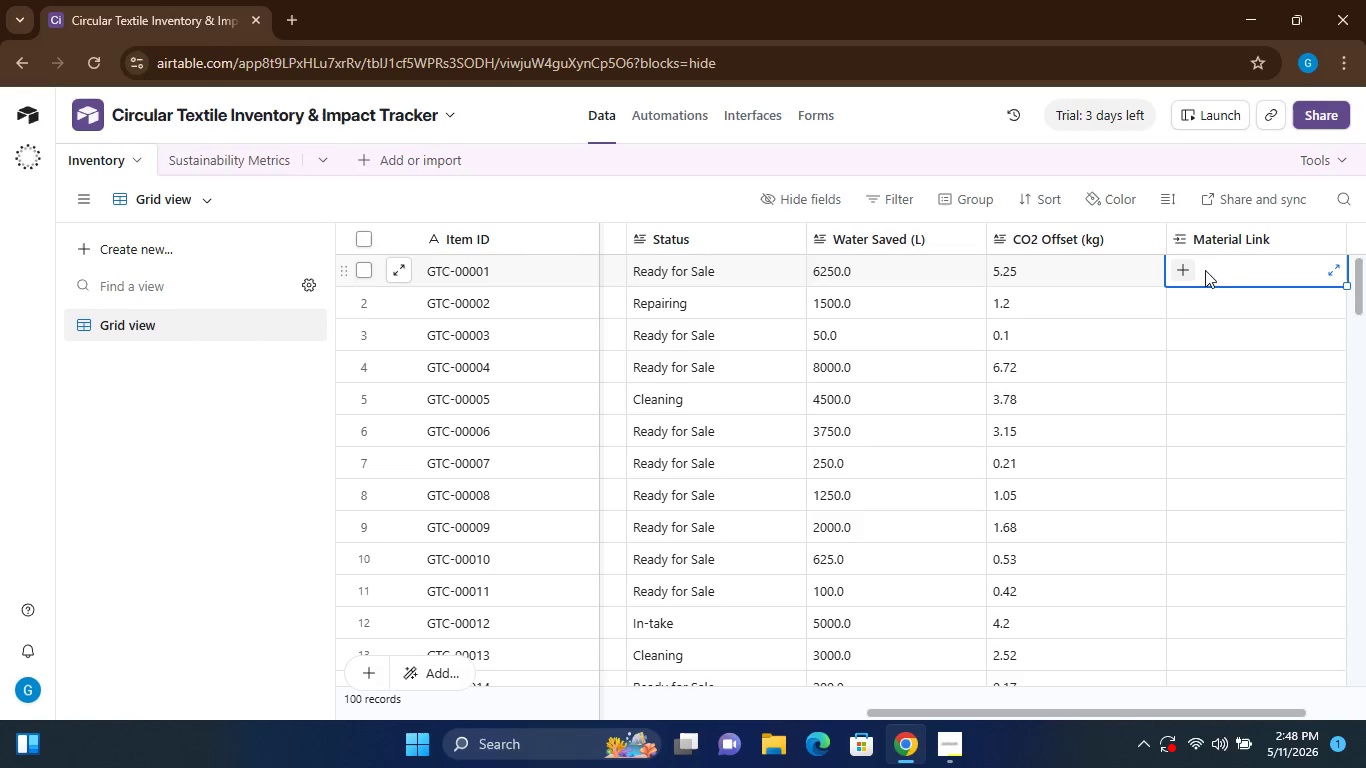 
left_click([1244, 277])
 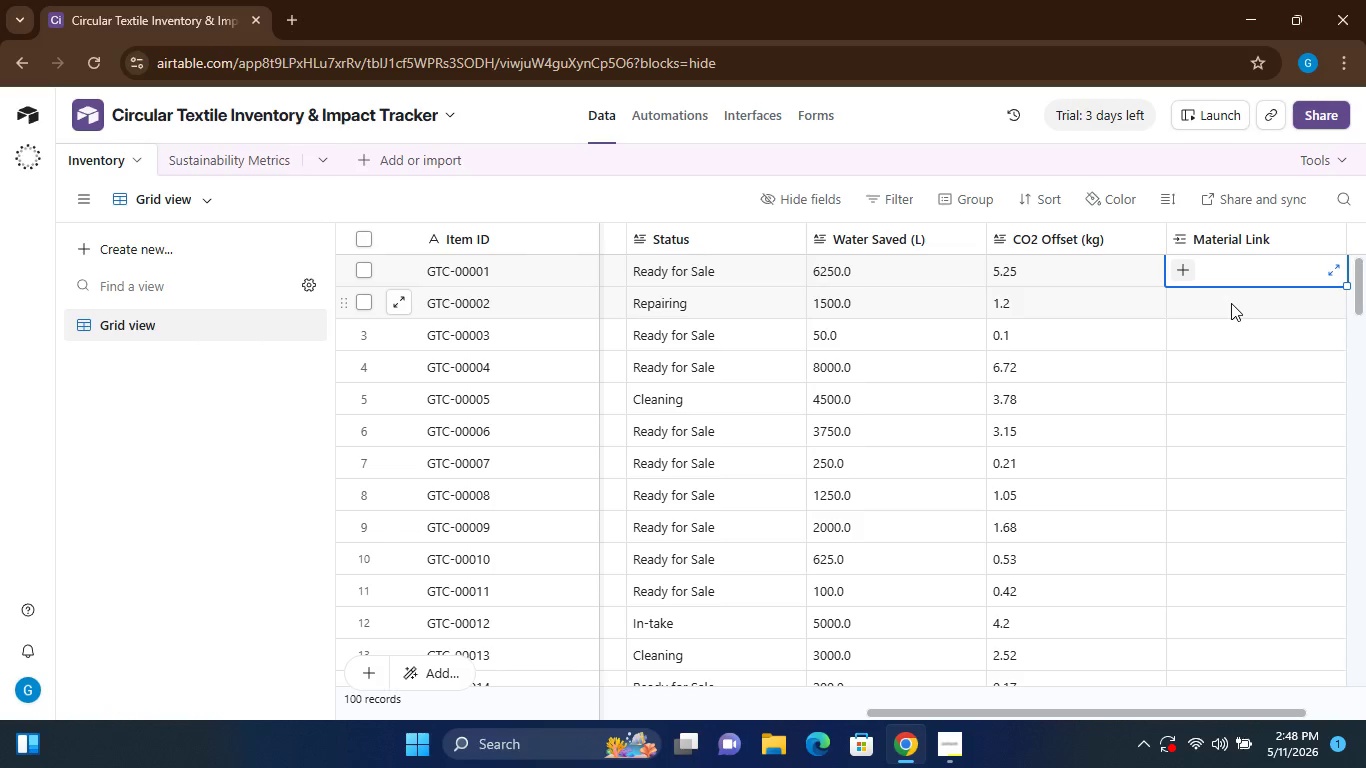 
left_click([1231, 303])
 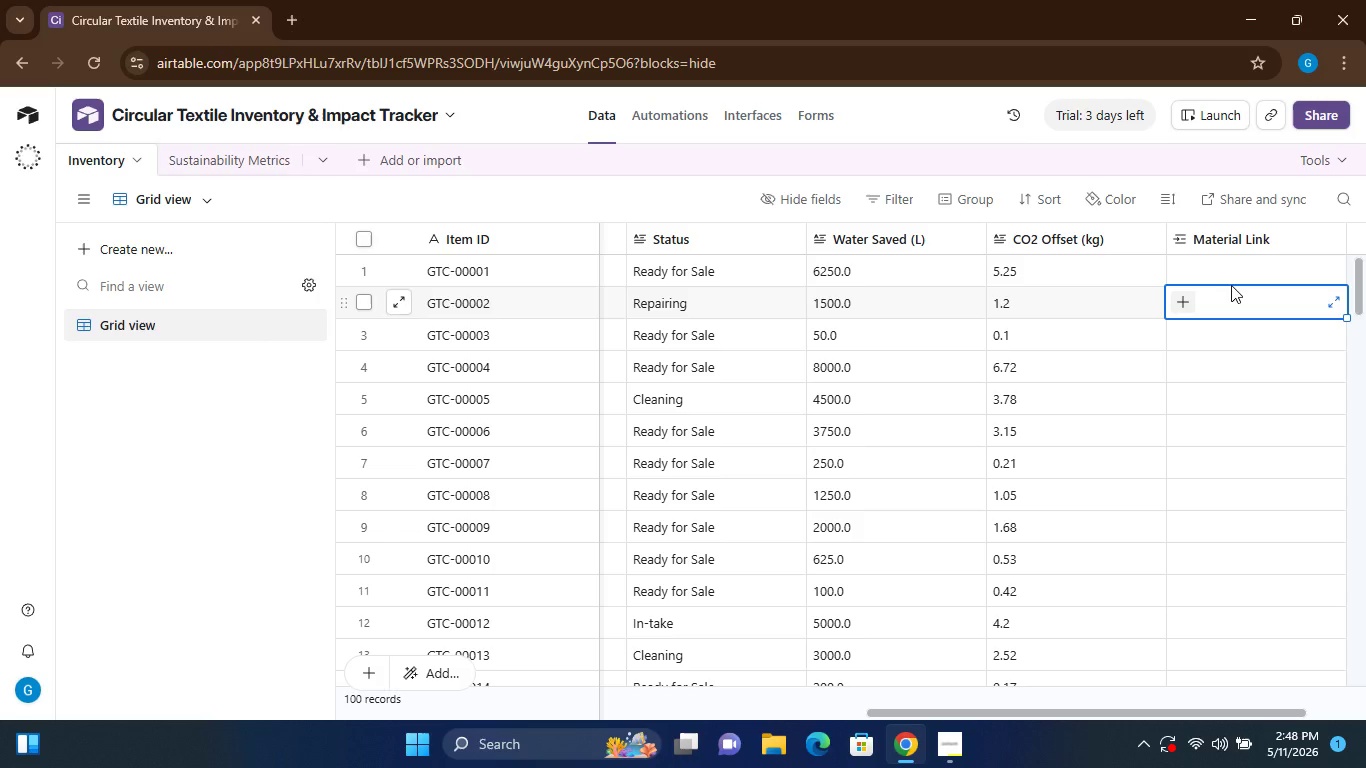 
left_click([1219, 261])
 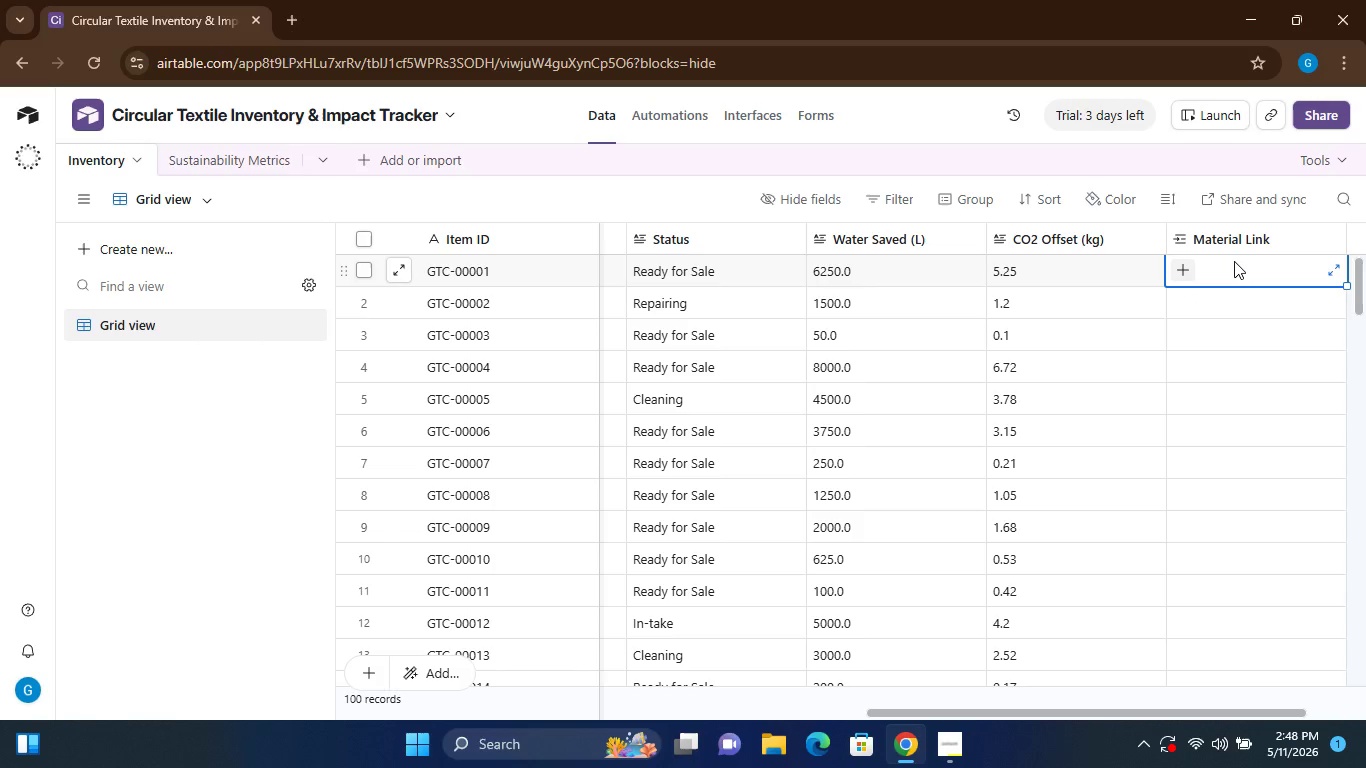 
left_click([1236, 260])
 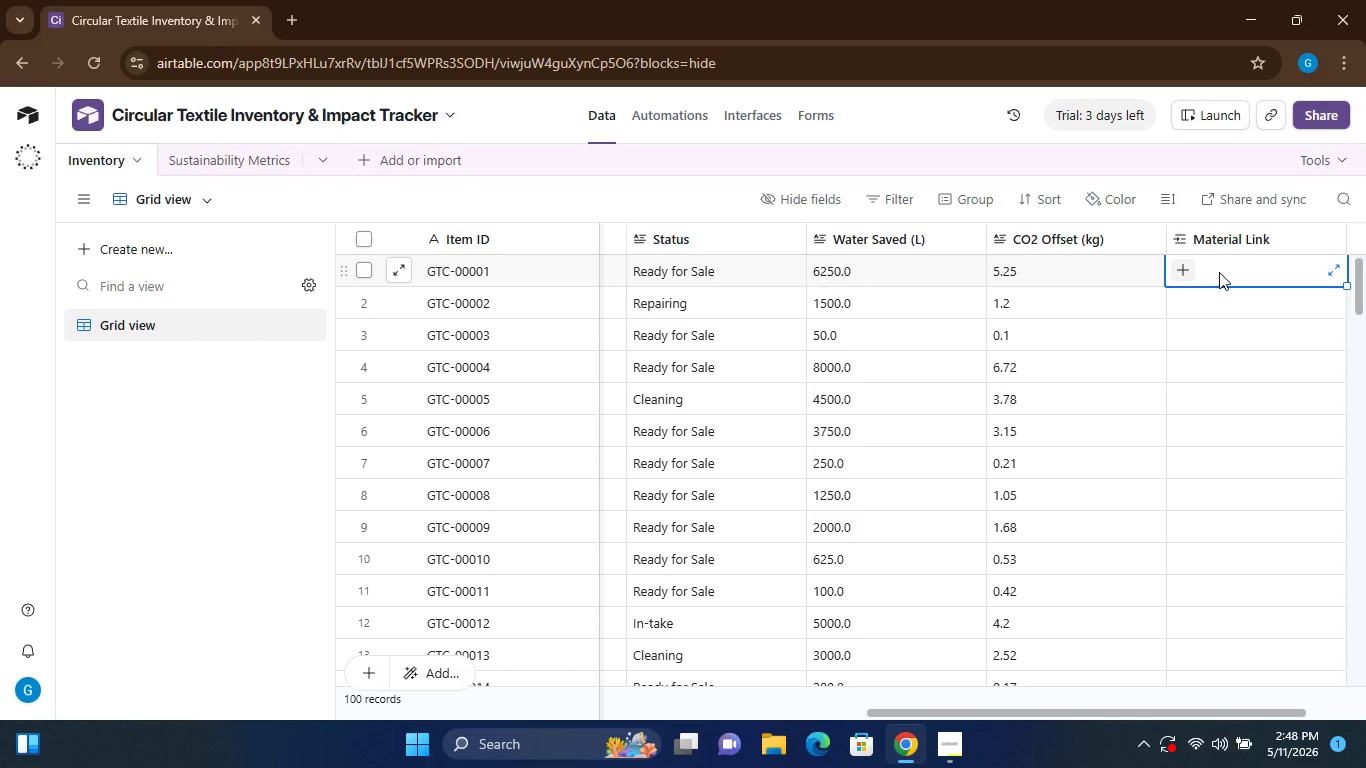 
wait(6.86)
 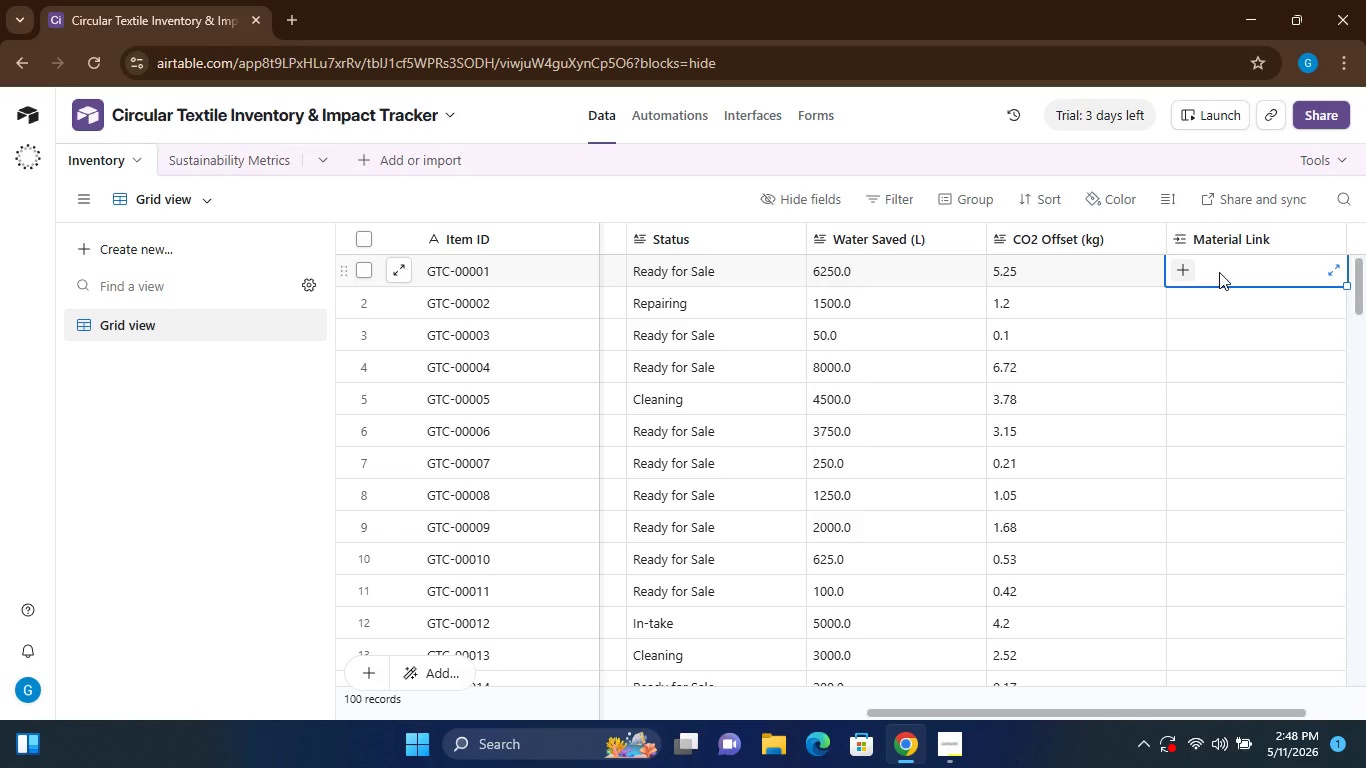 
key(Shift+O)
 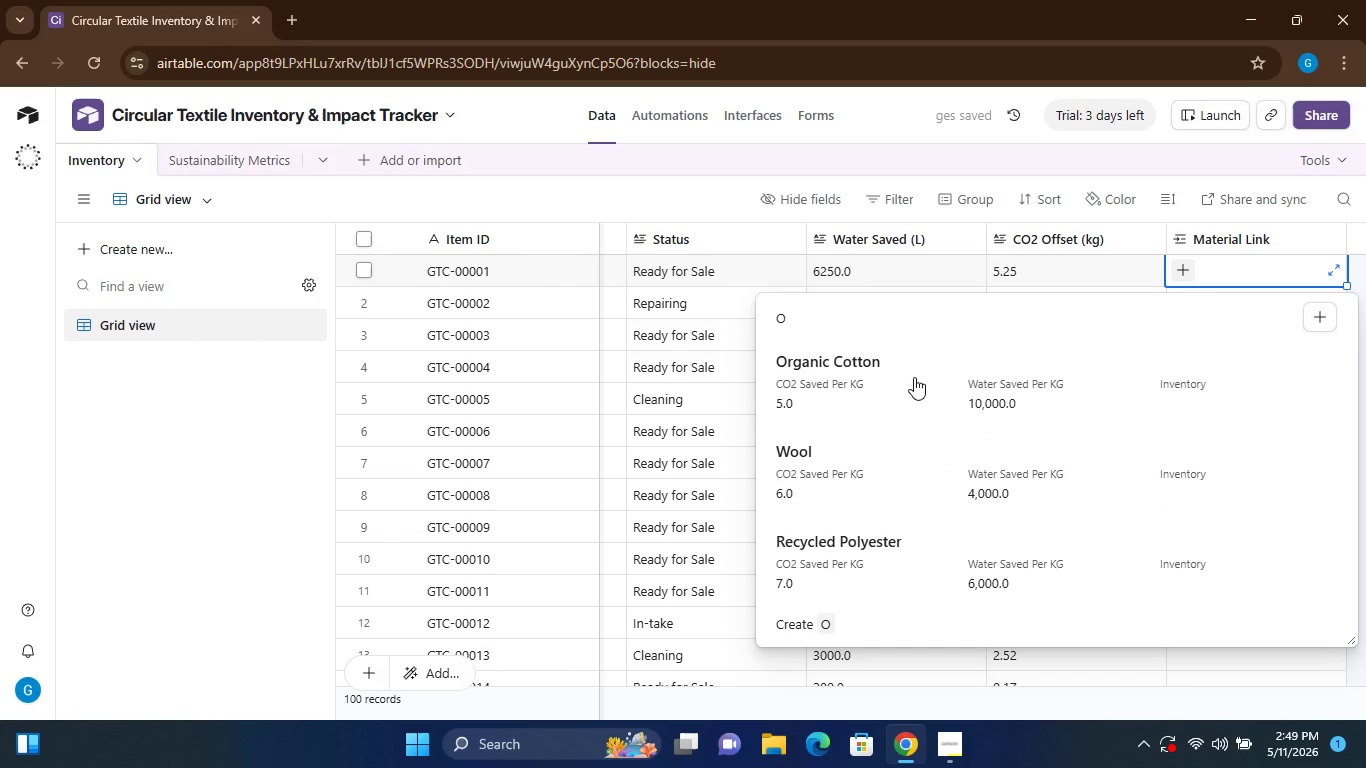 
left_click([914, 377])
 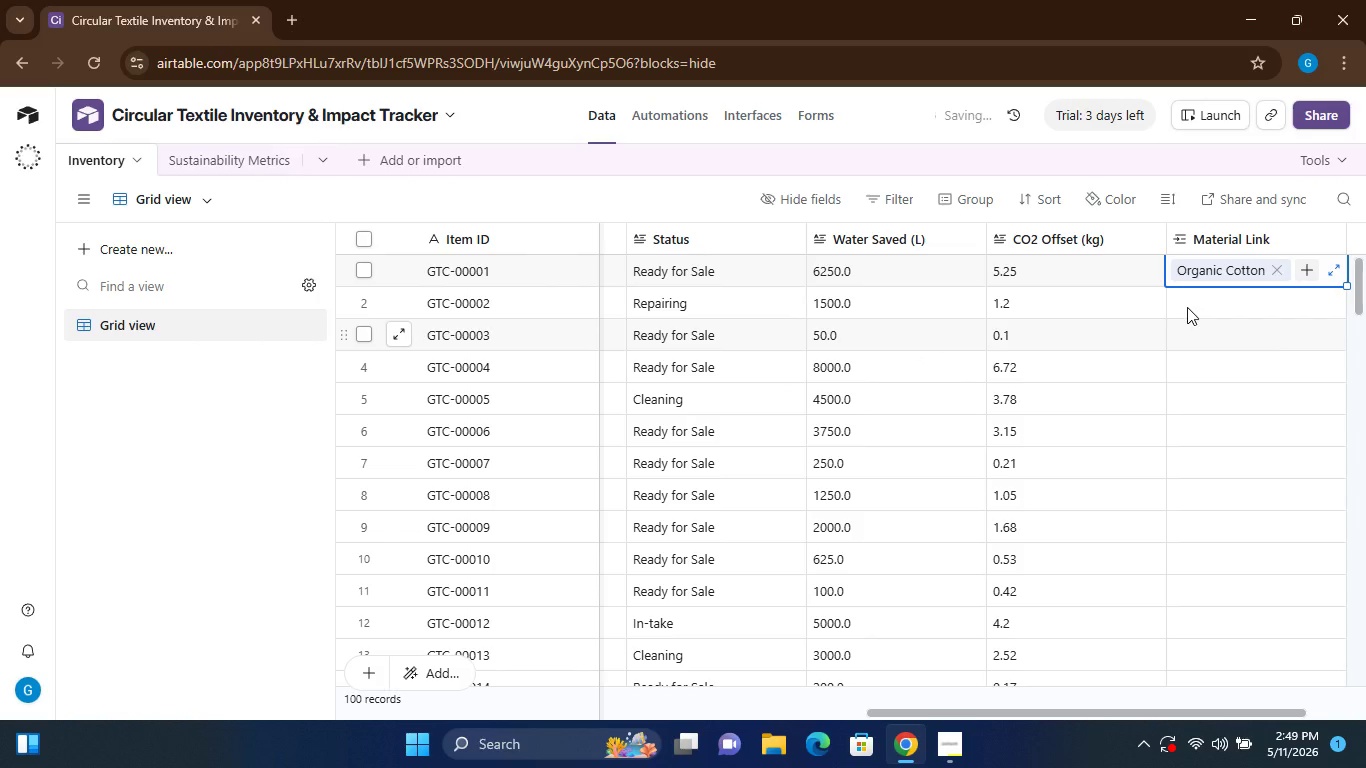 
left_click([1199, 301])
 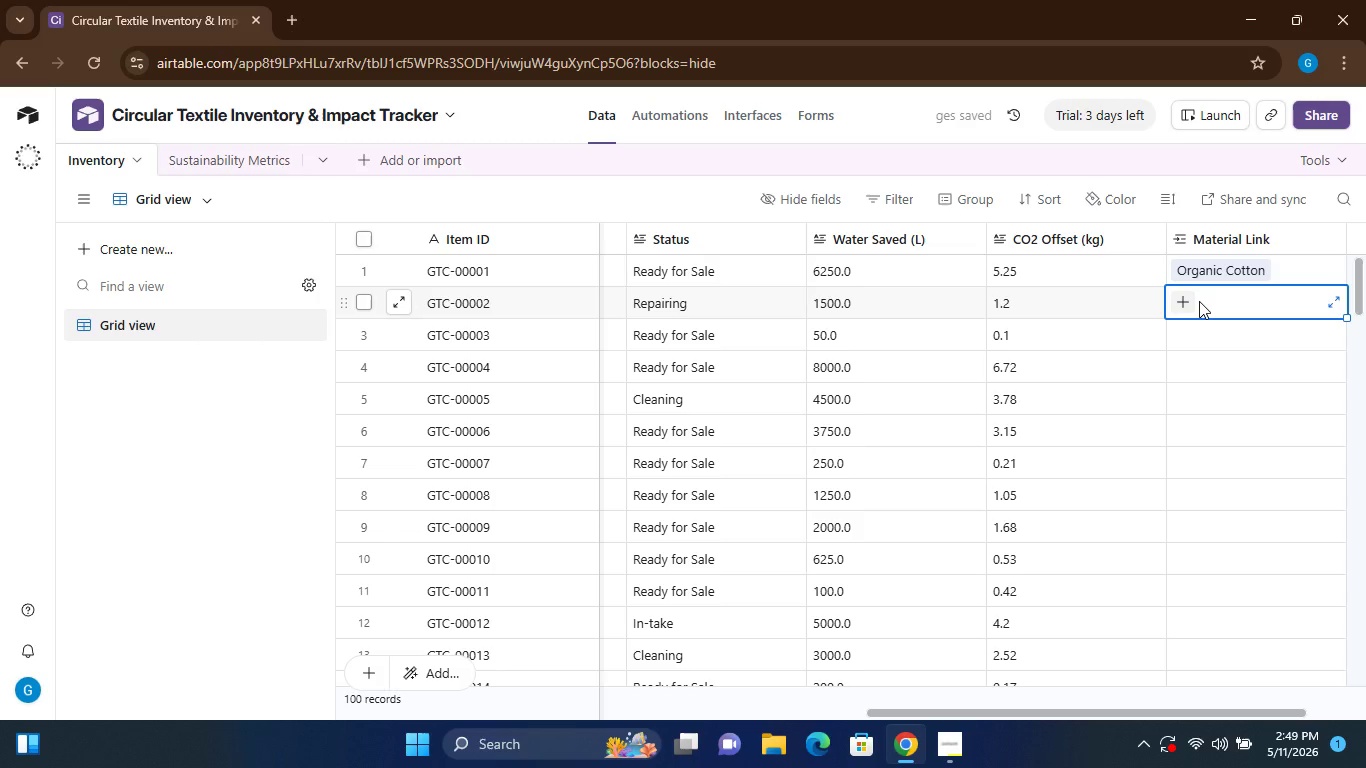 
key(Shift+H)
 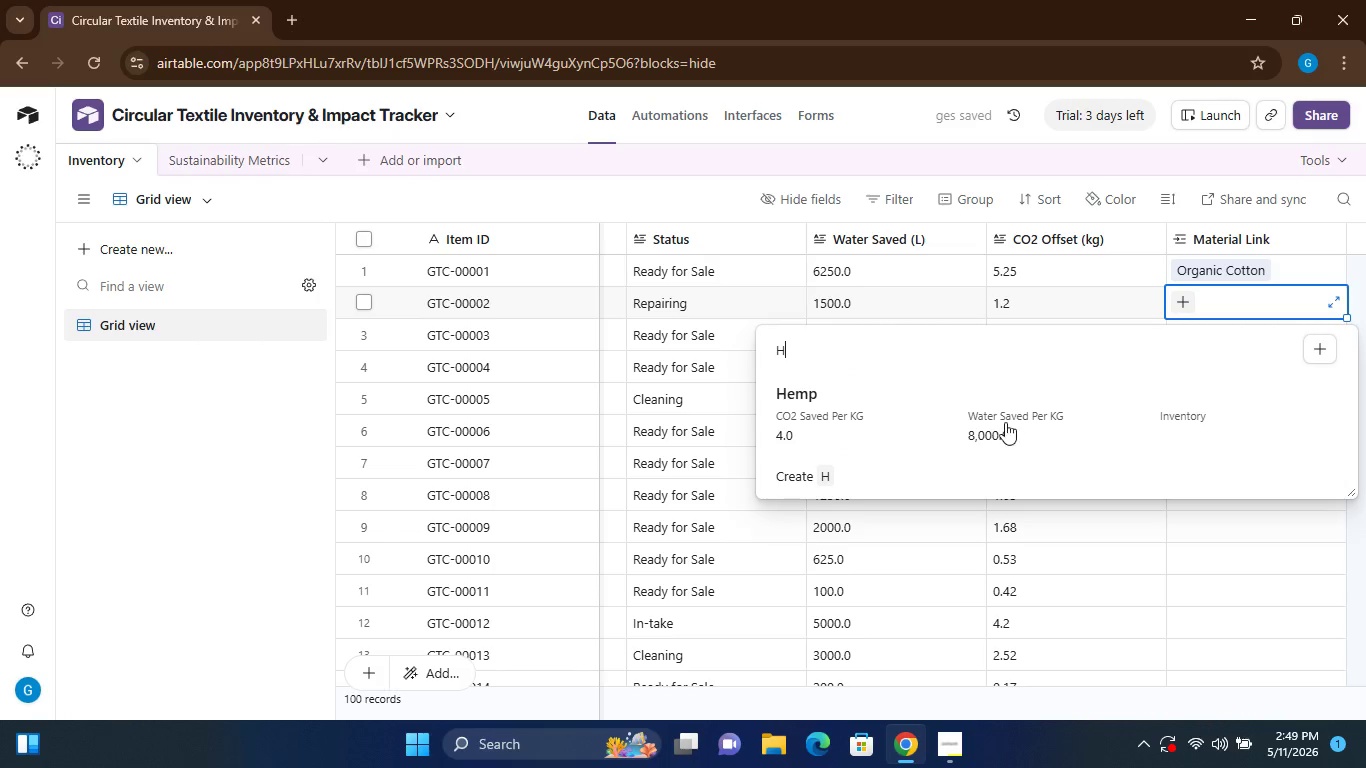 
left_click([1002, 418])
 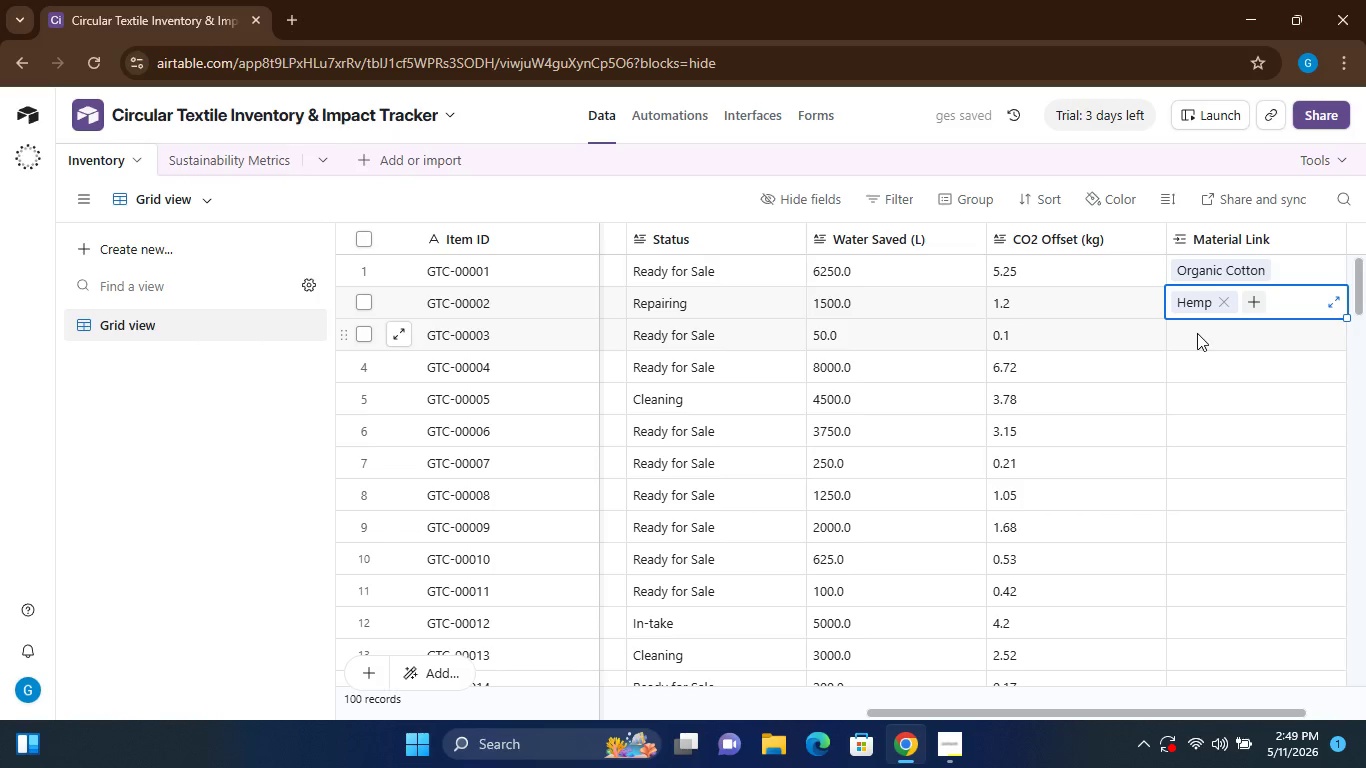 
left_click([1197, 333])
 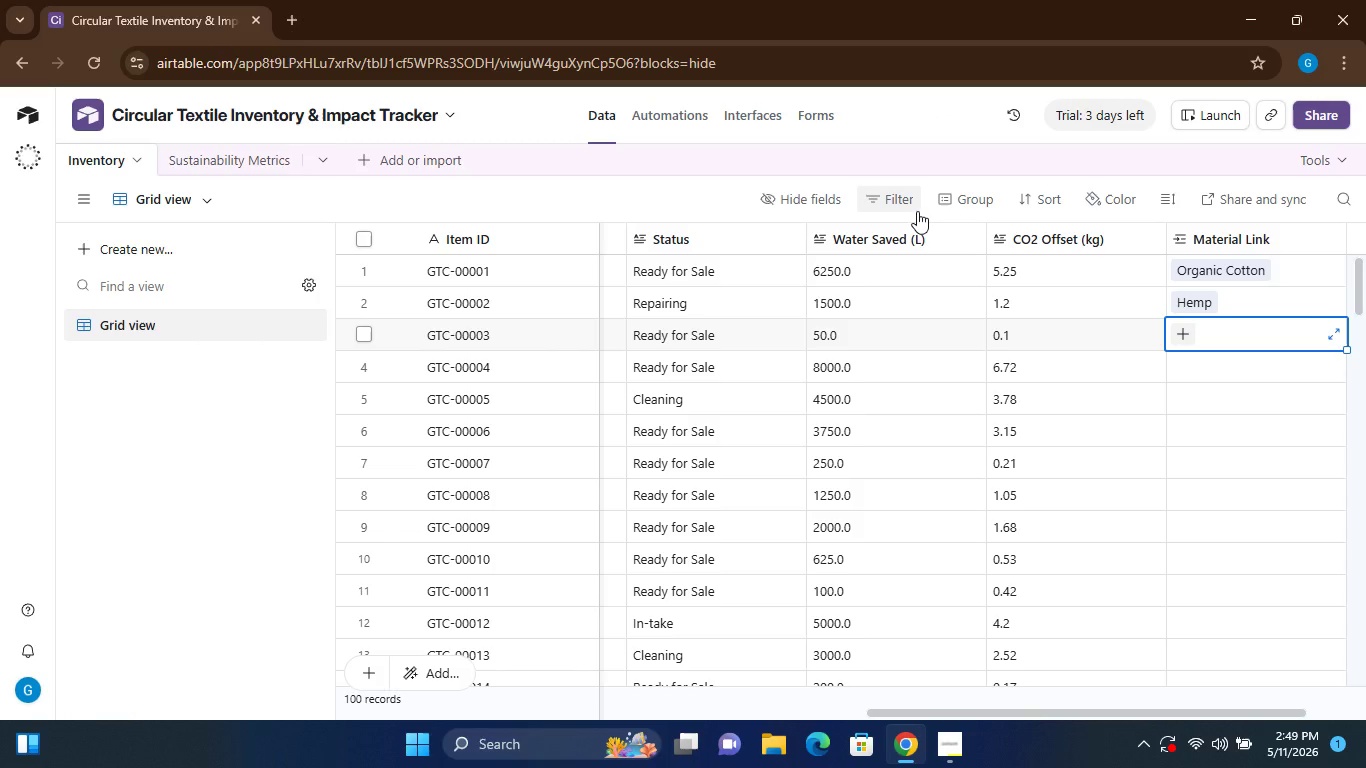 
wait(7.03)
 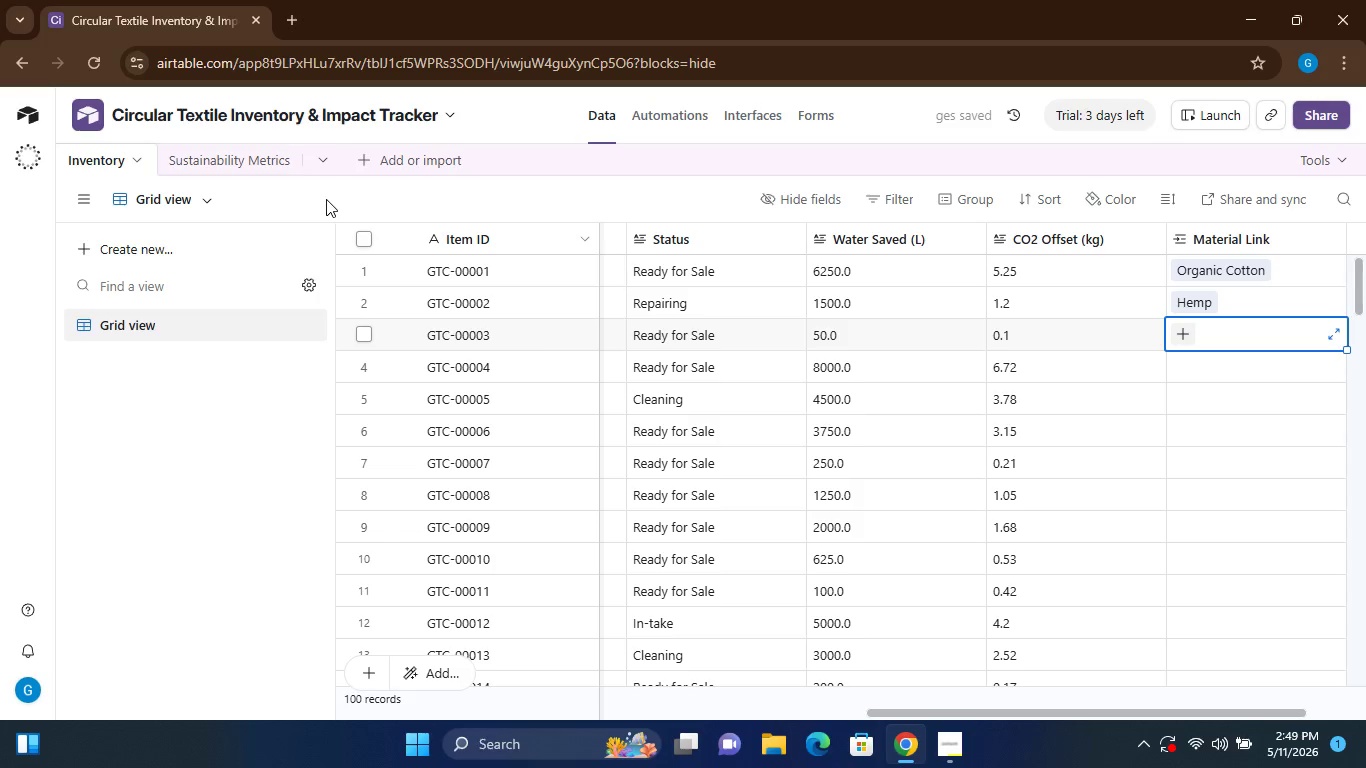 
key(Shift+L)
 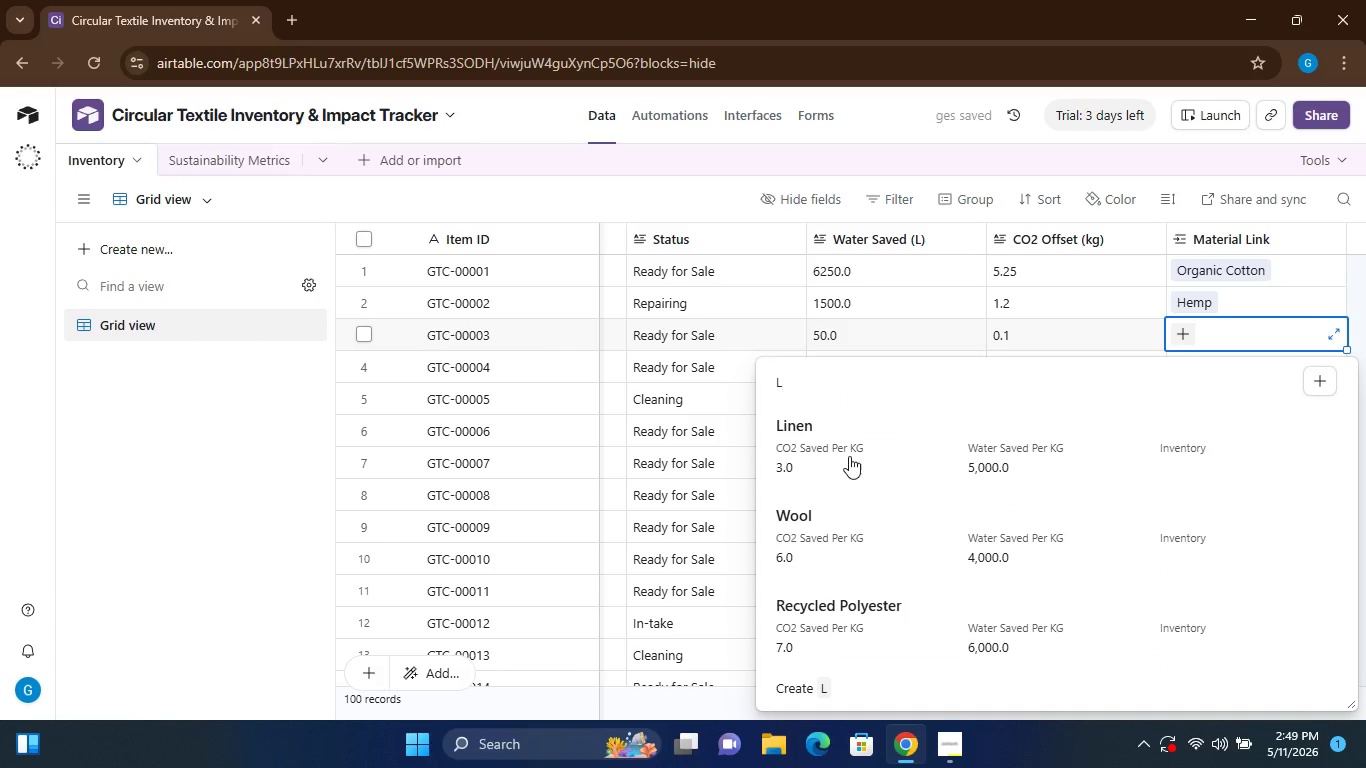 
left_click([839, 455])
 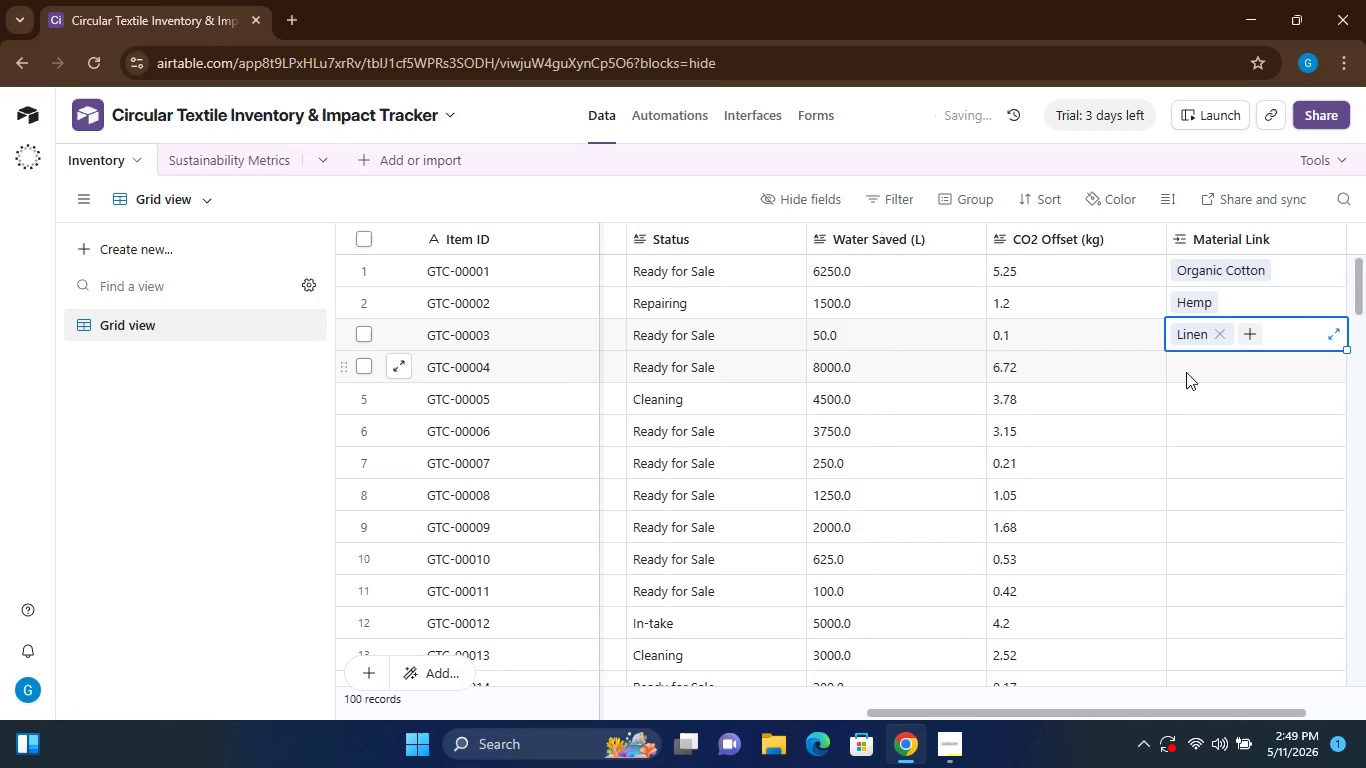 
left_click([1186, 372])
 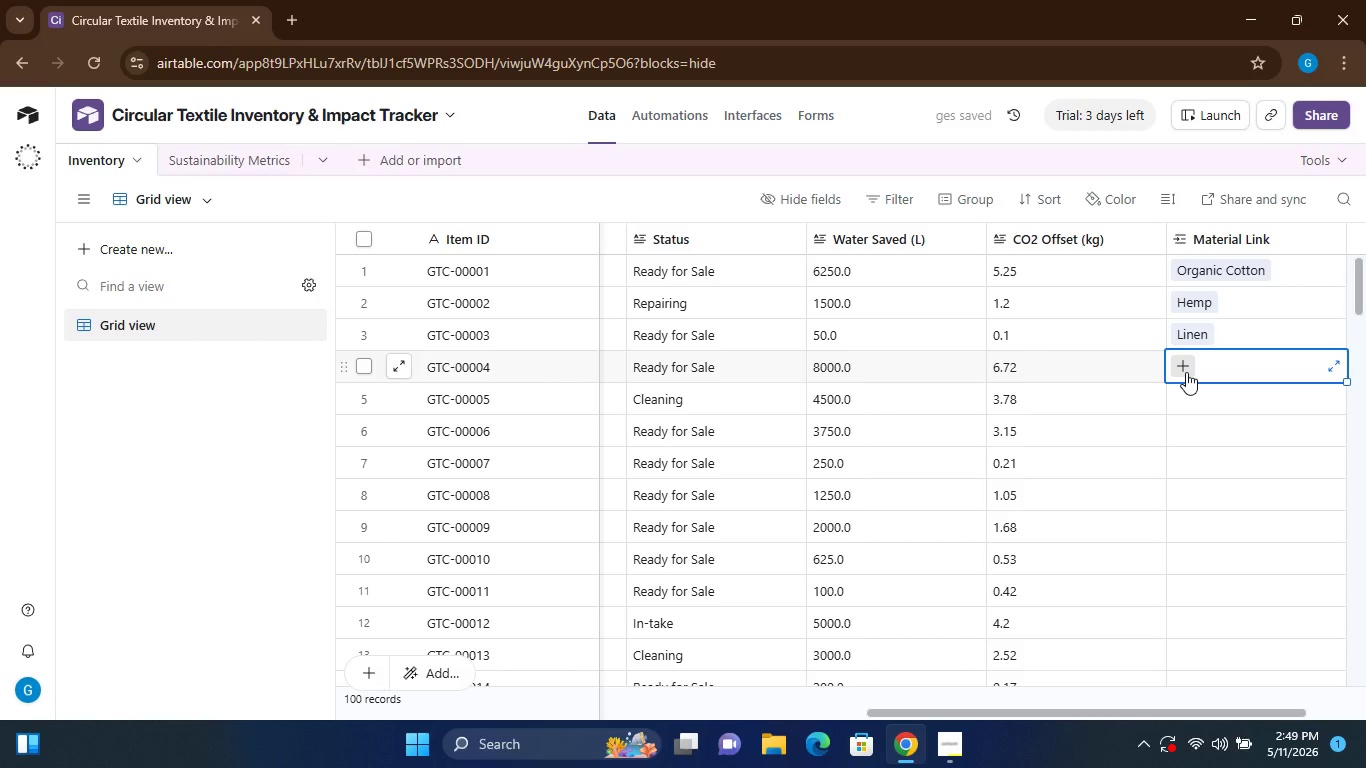 
key(Shift+W)
 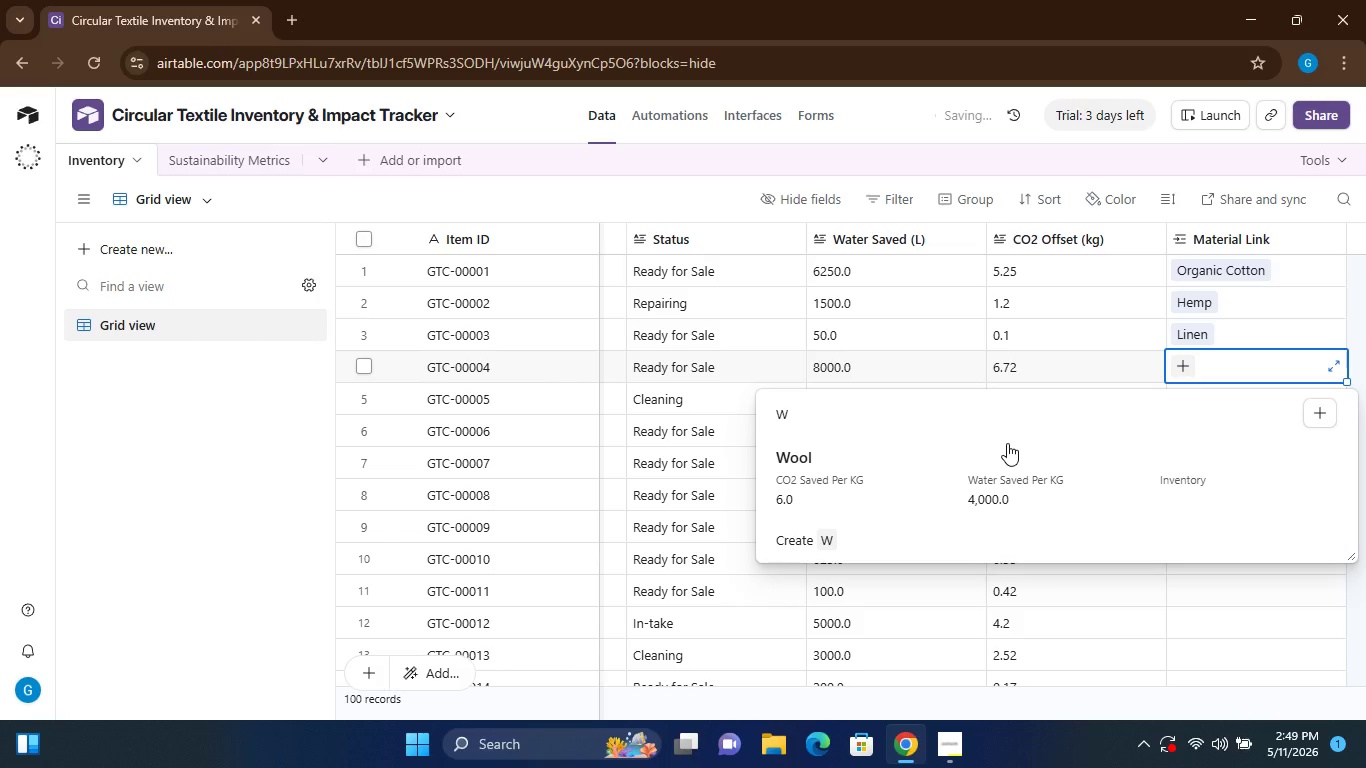 
left_click([965, 479])
 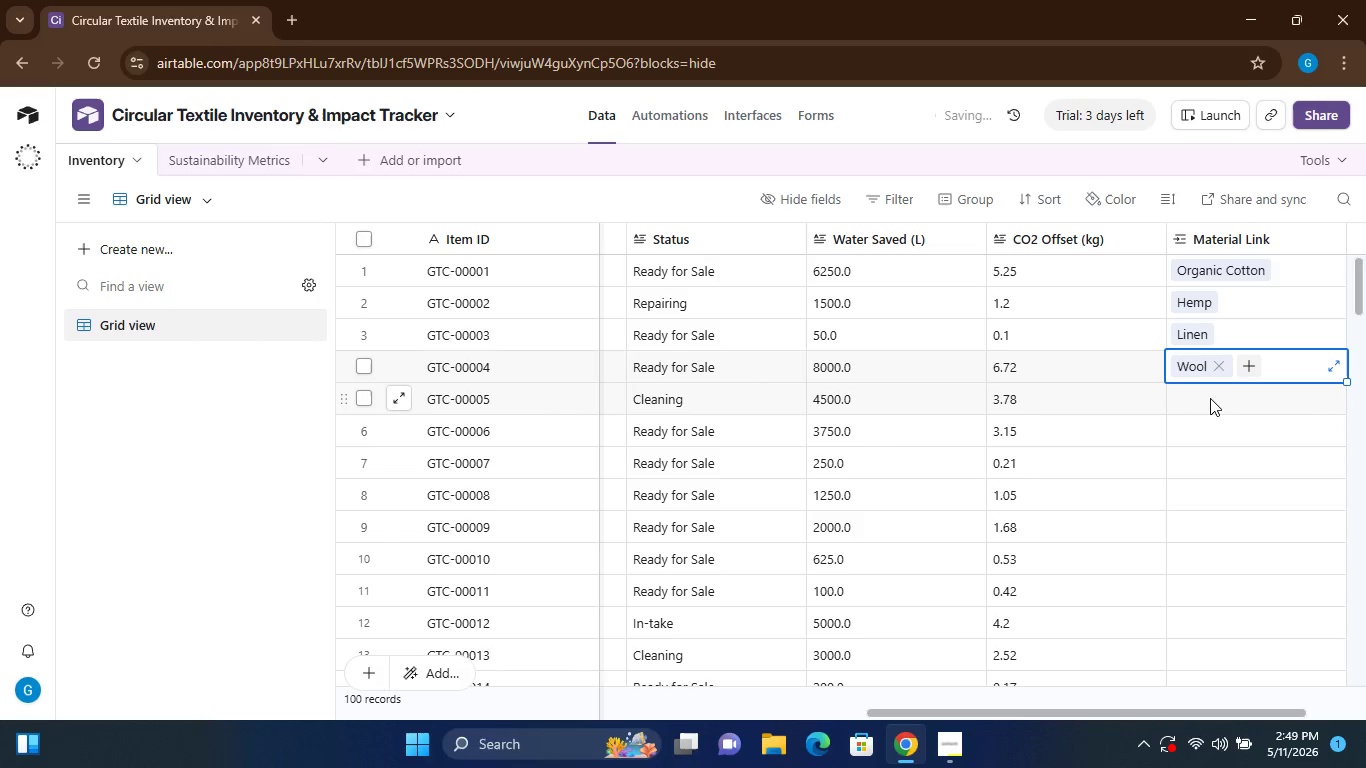 
left_click([1205, 401])
 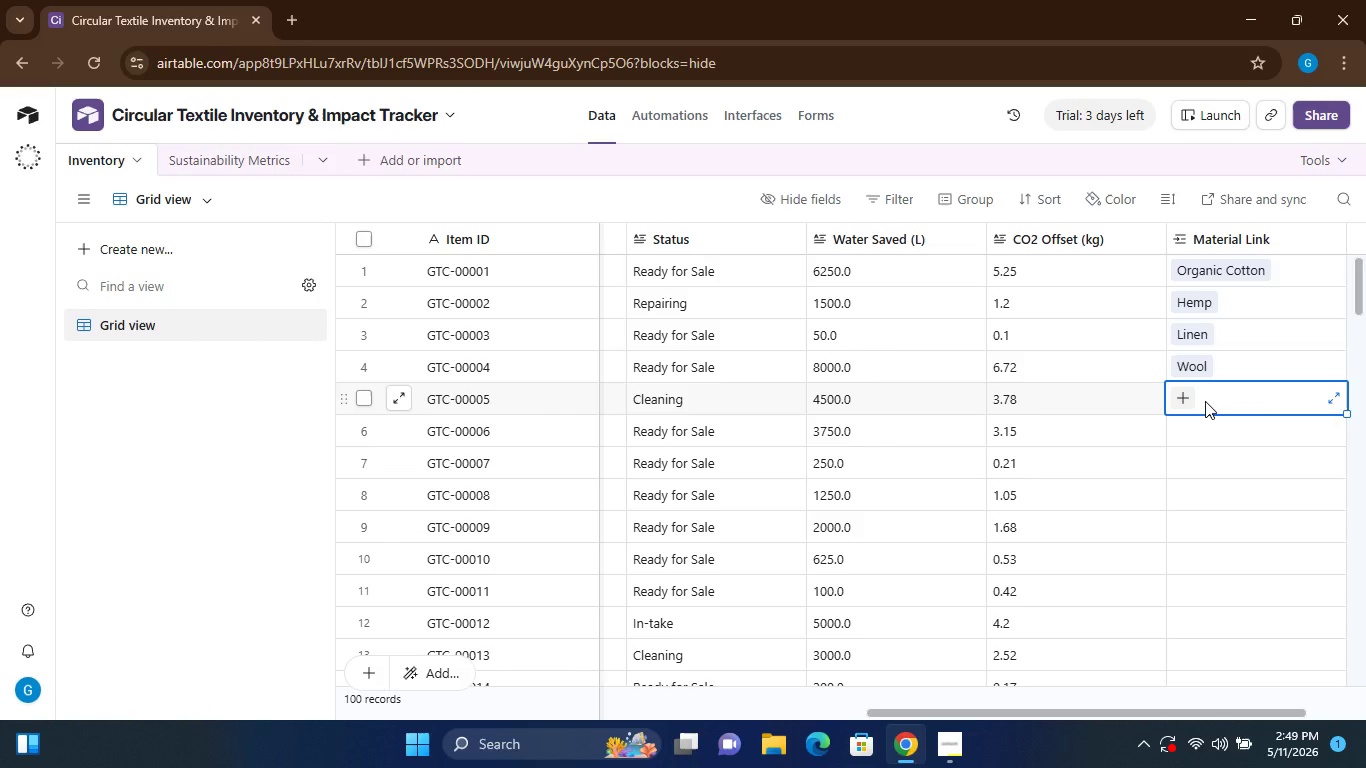 
wait(8.3)
 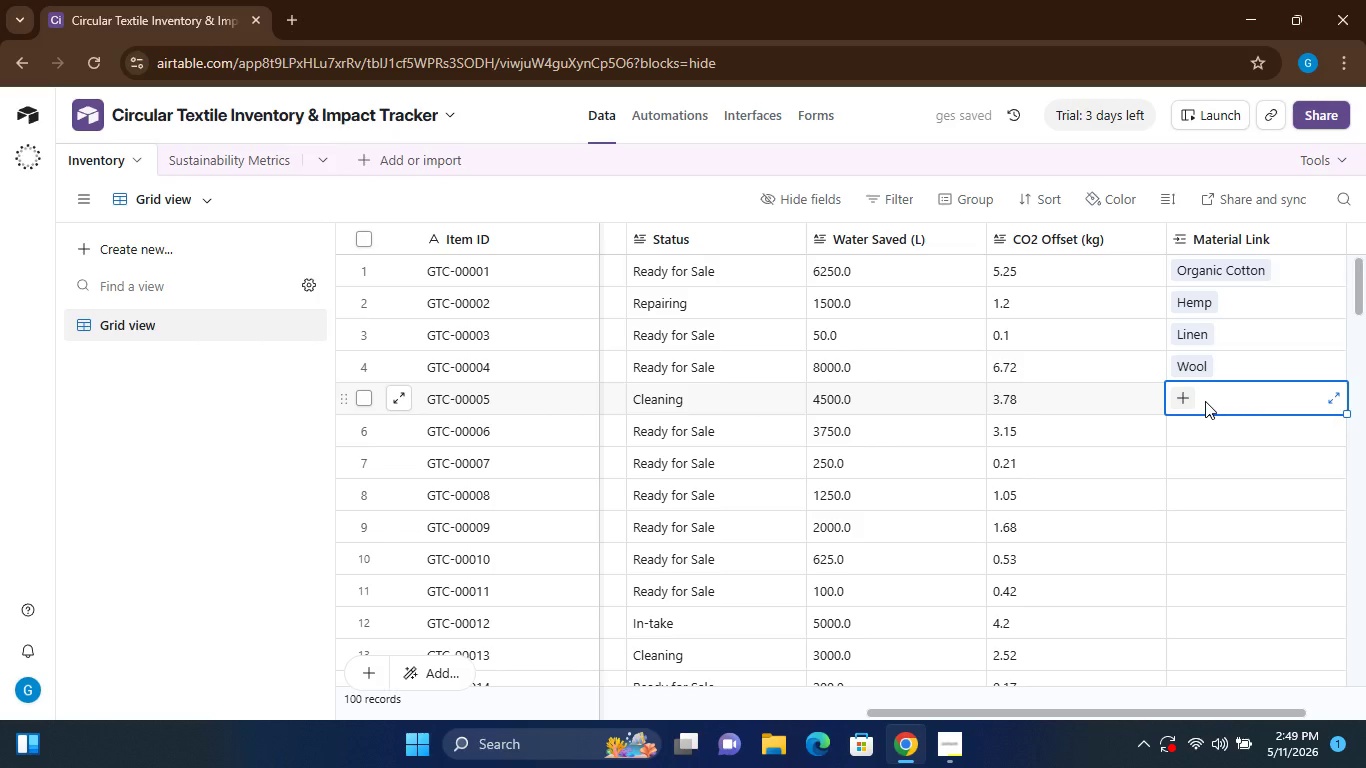 
key(Shift+R)
 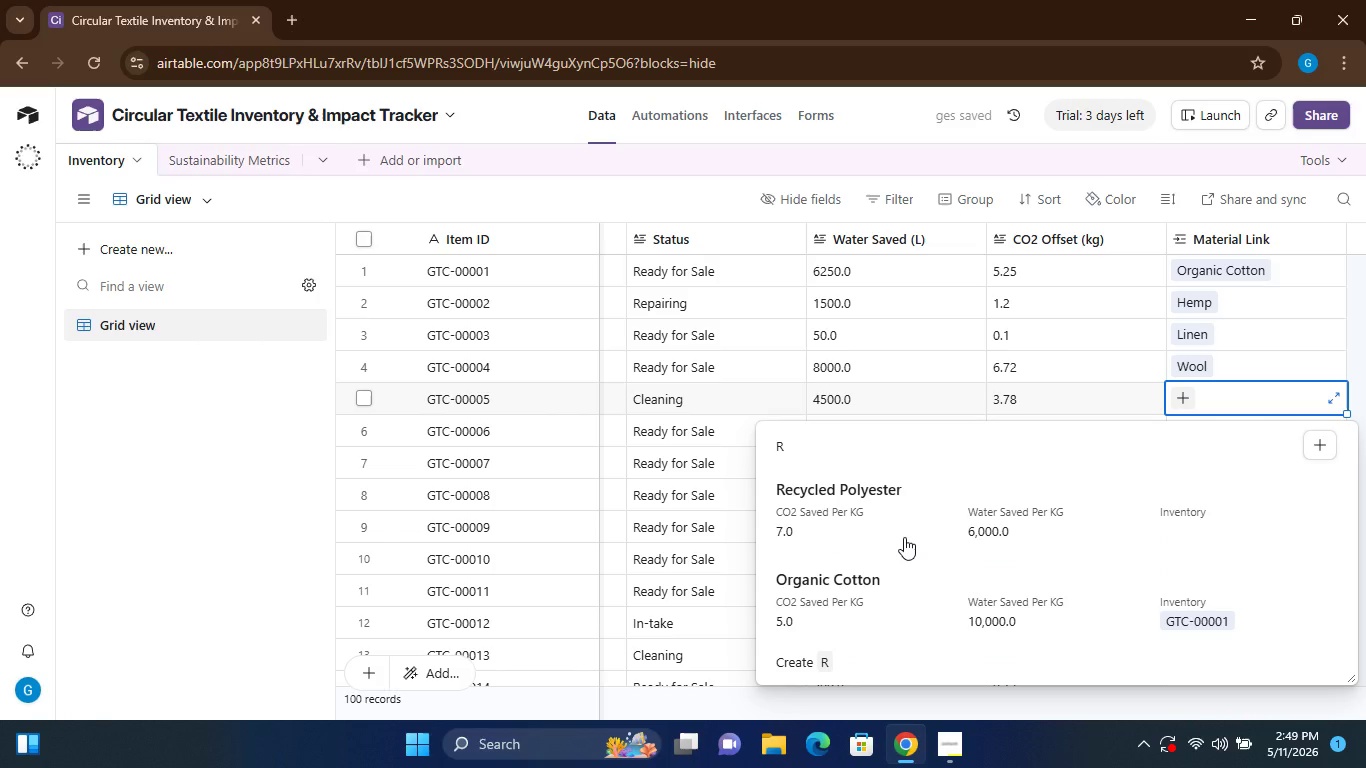 
left_click([902, 537])
 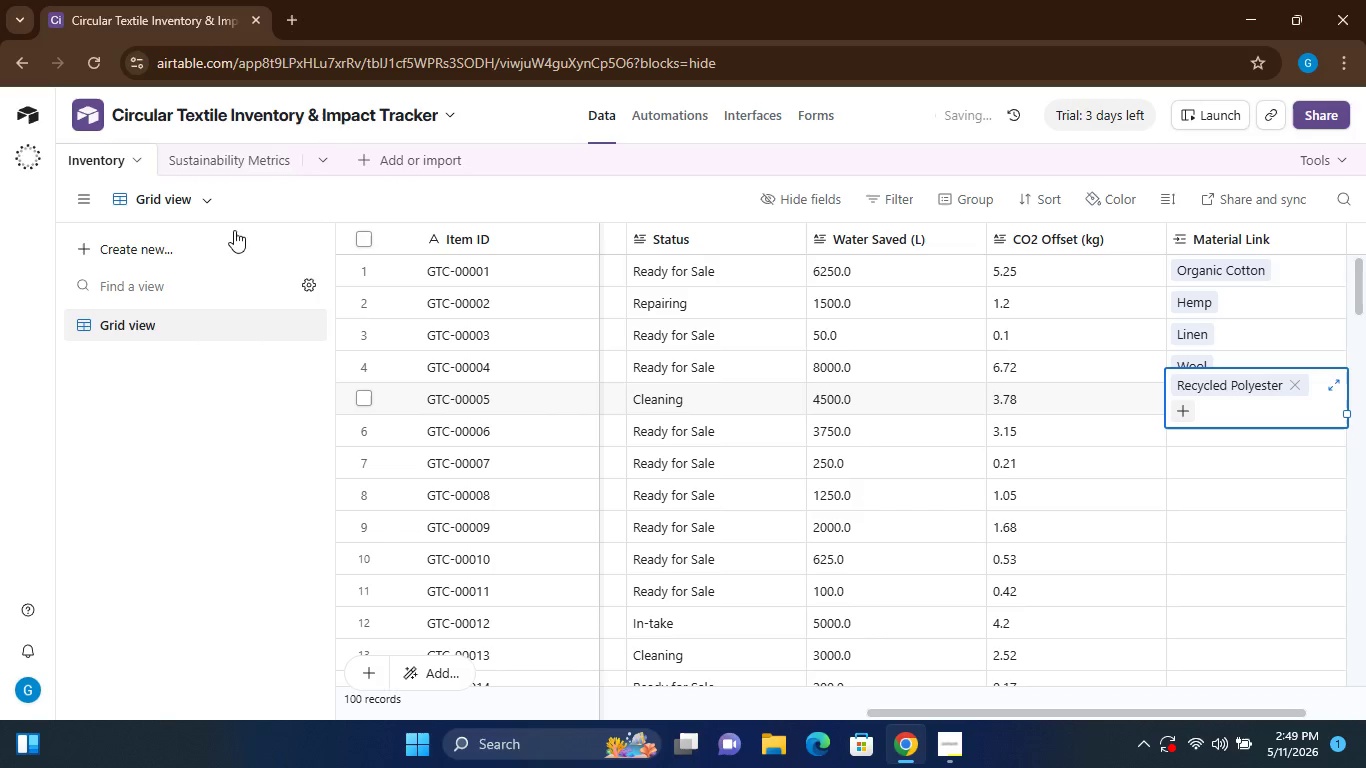 
left_click([233, 152])
 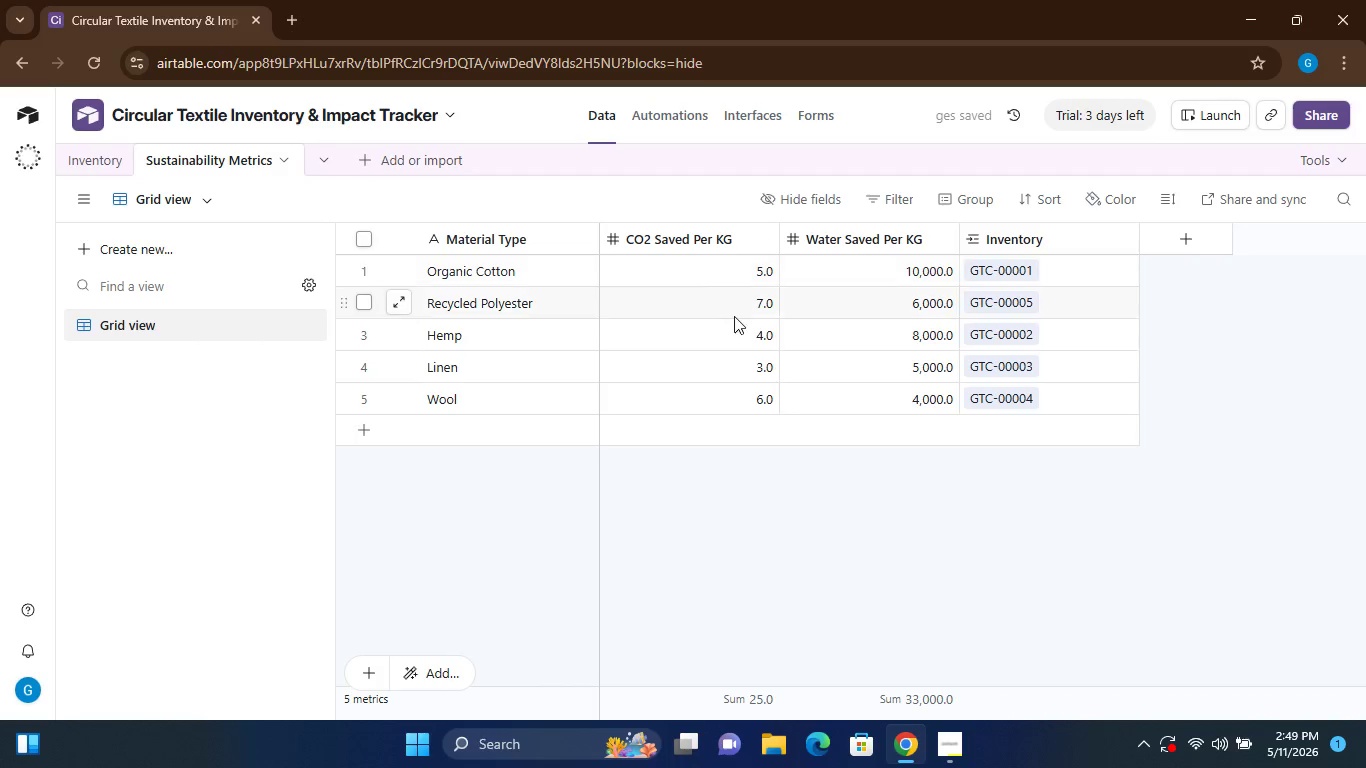 
wait(8.28)
 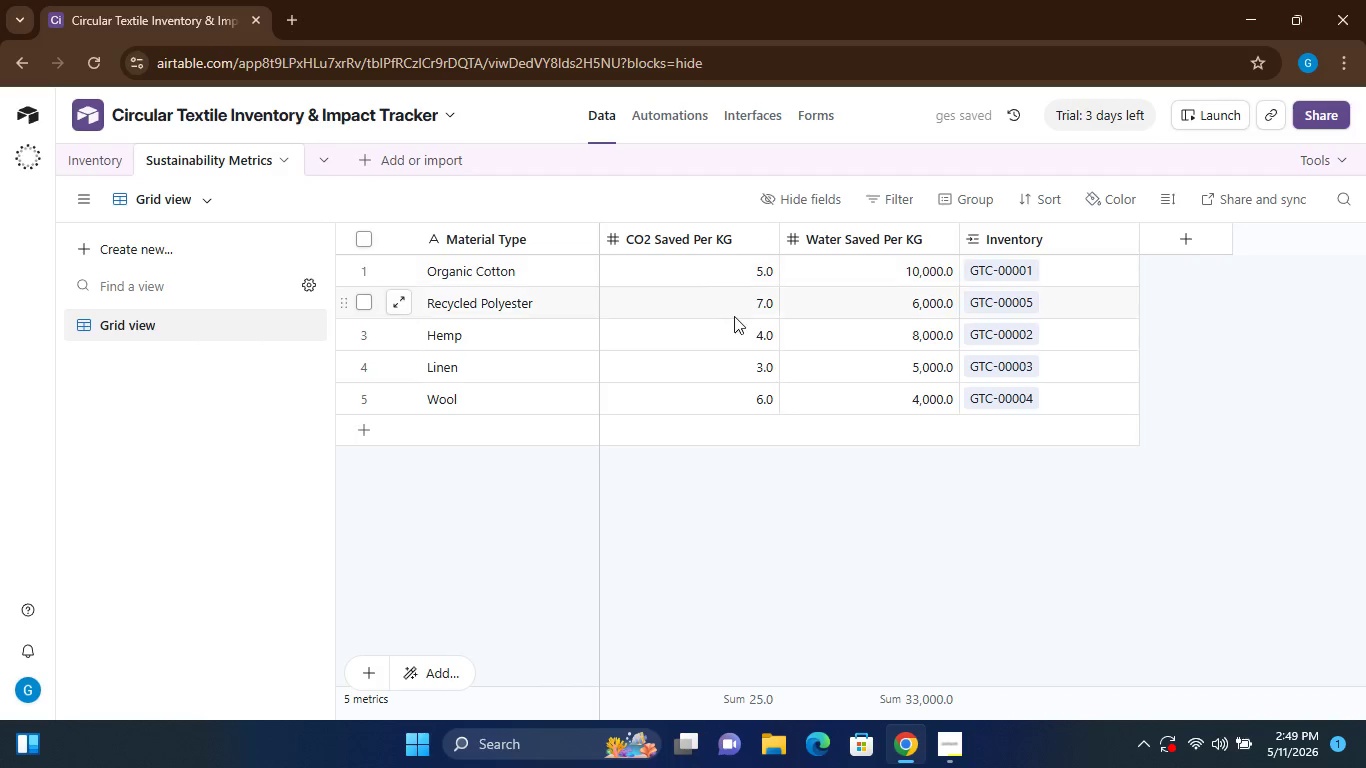 
left_click([98, 154])
 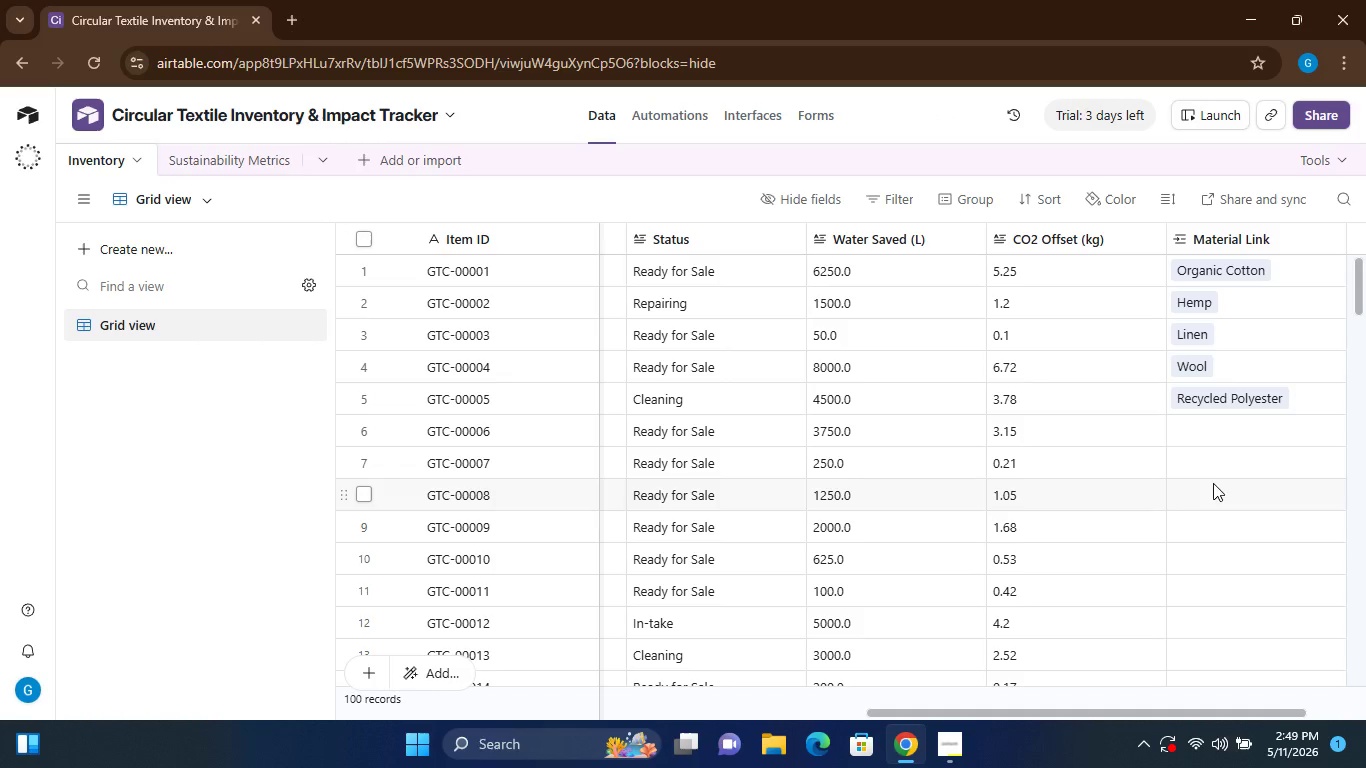 
left_click([1190, 439])
 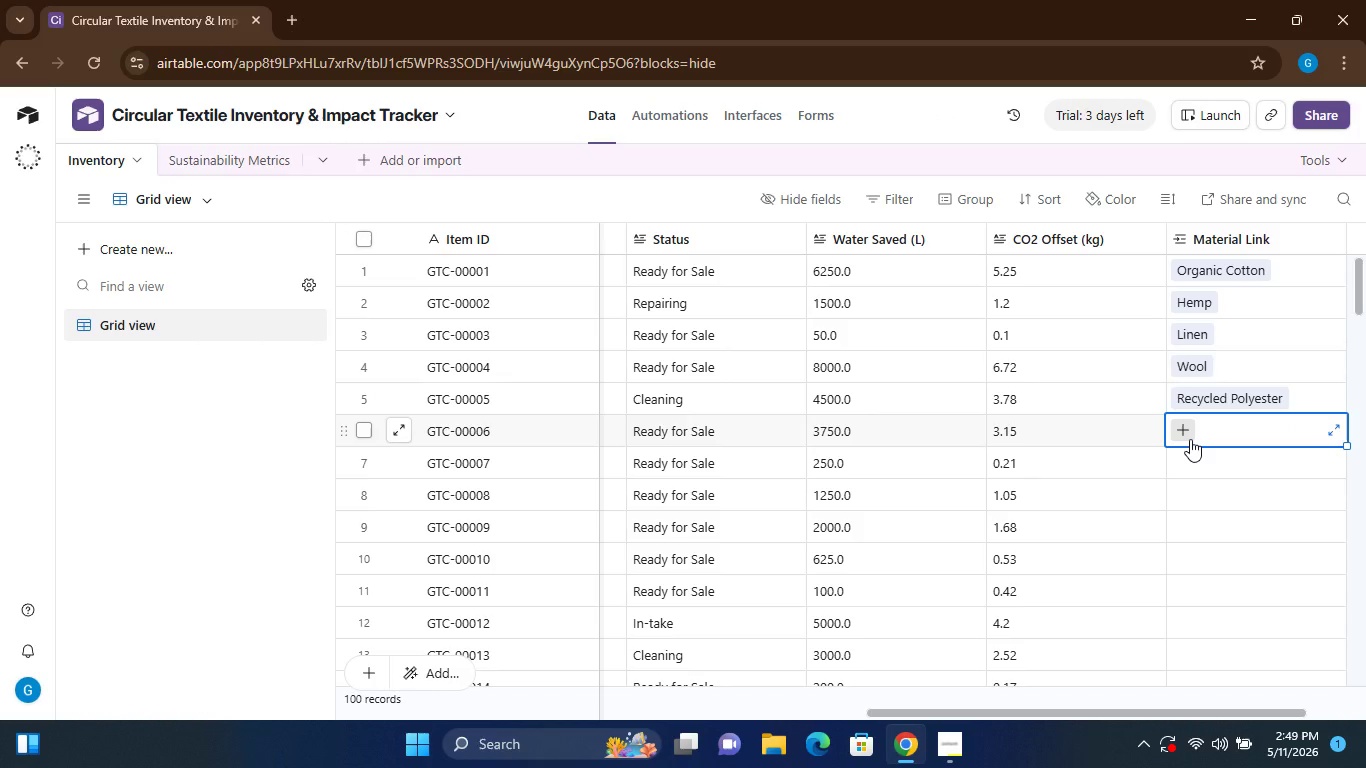 
key(Shift+H)
 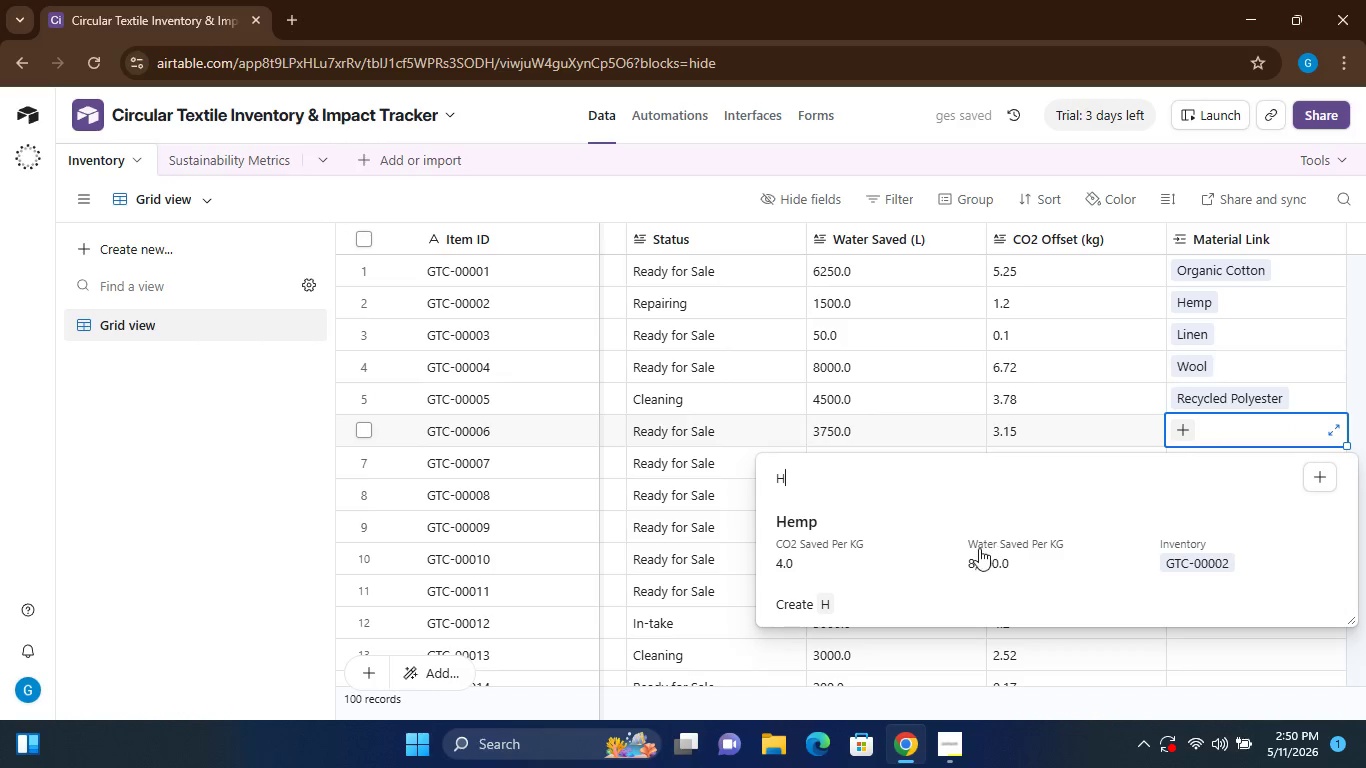 
left_click([976, 549])
 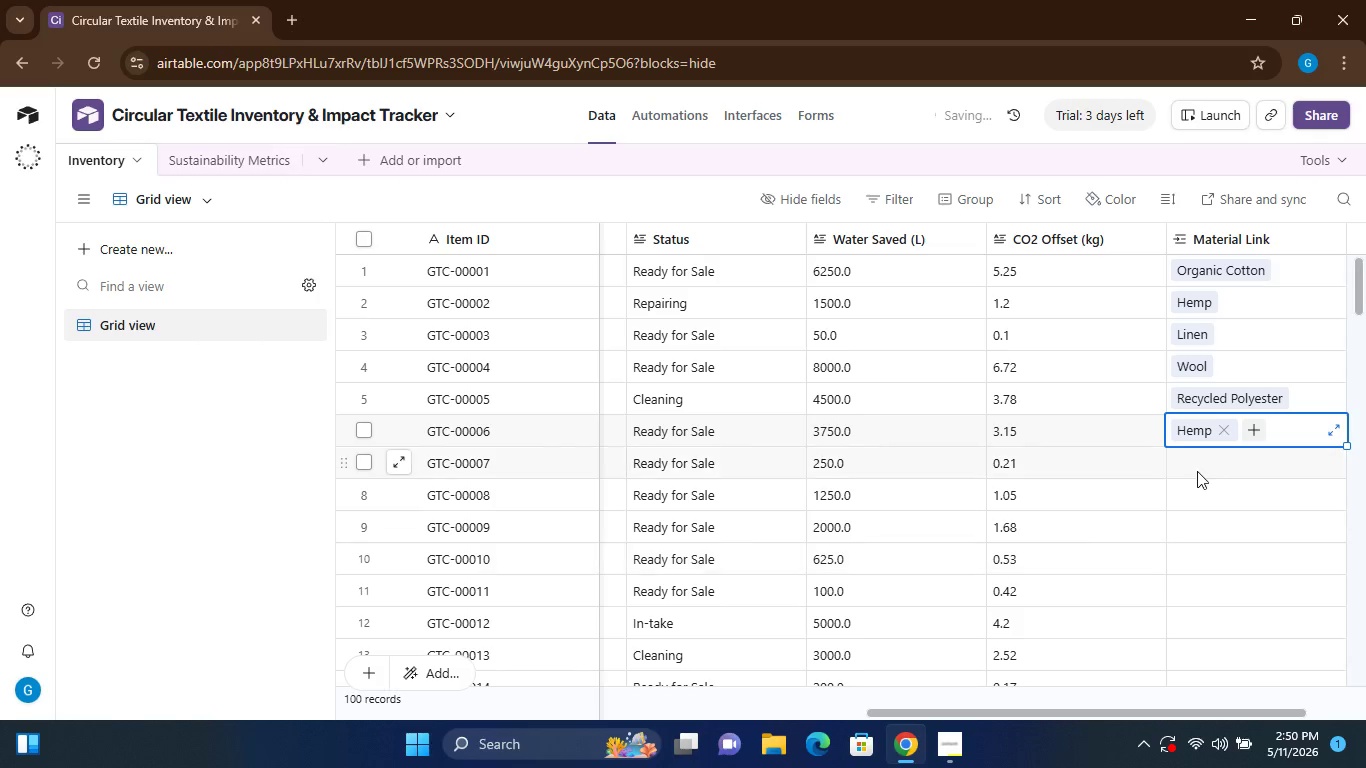 
left_click([1197, 470])
 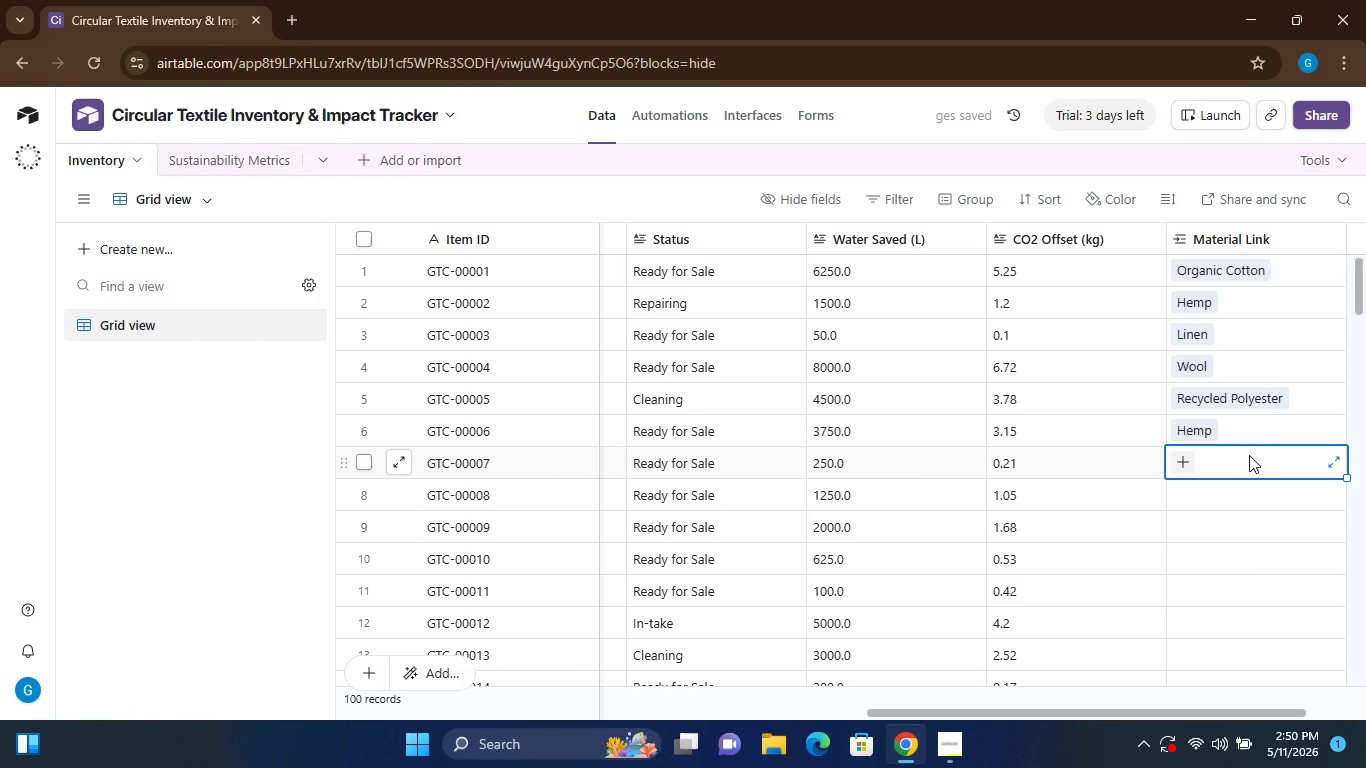 
key(Shift+W)
 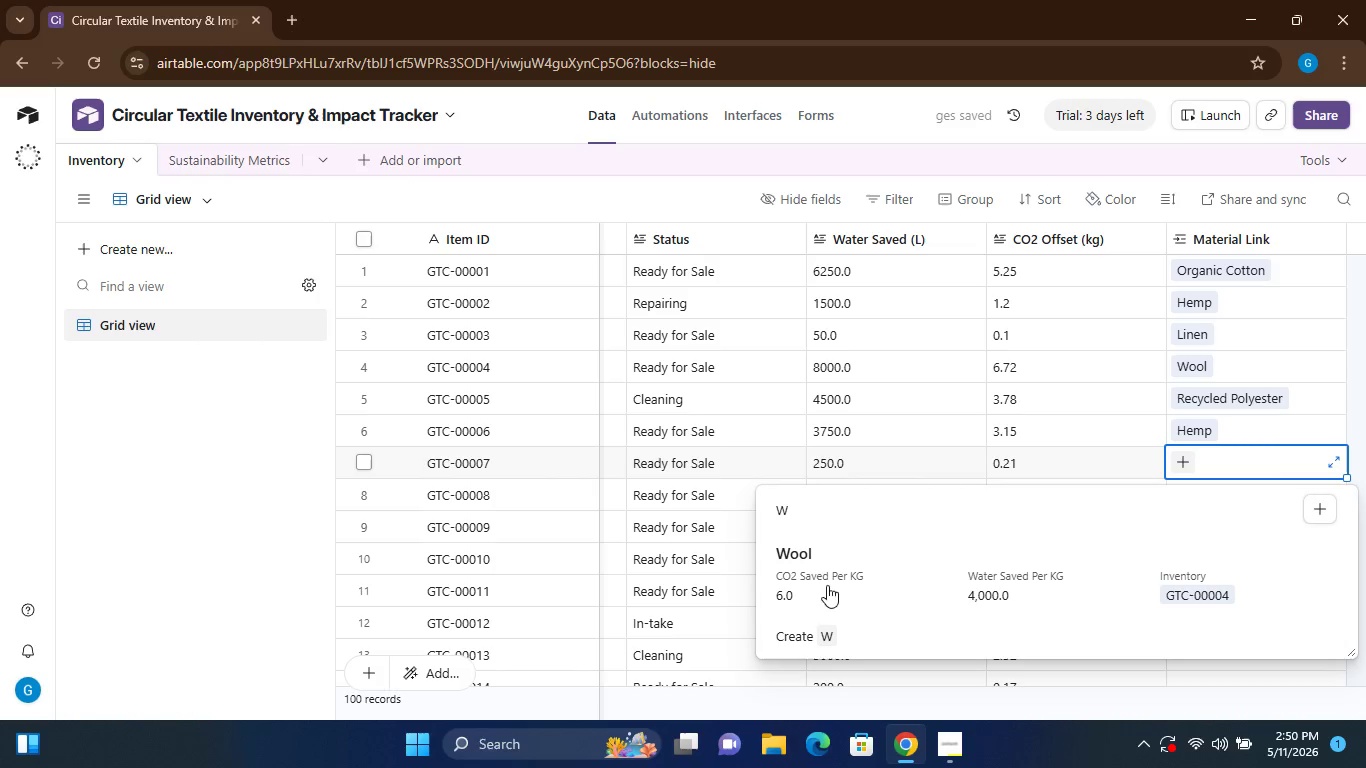 
left_click([827, 572])
 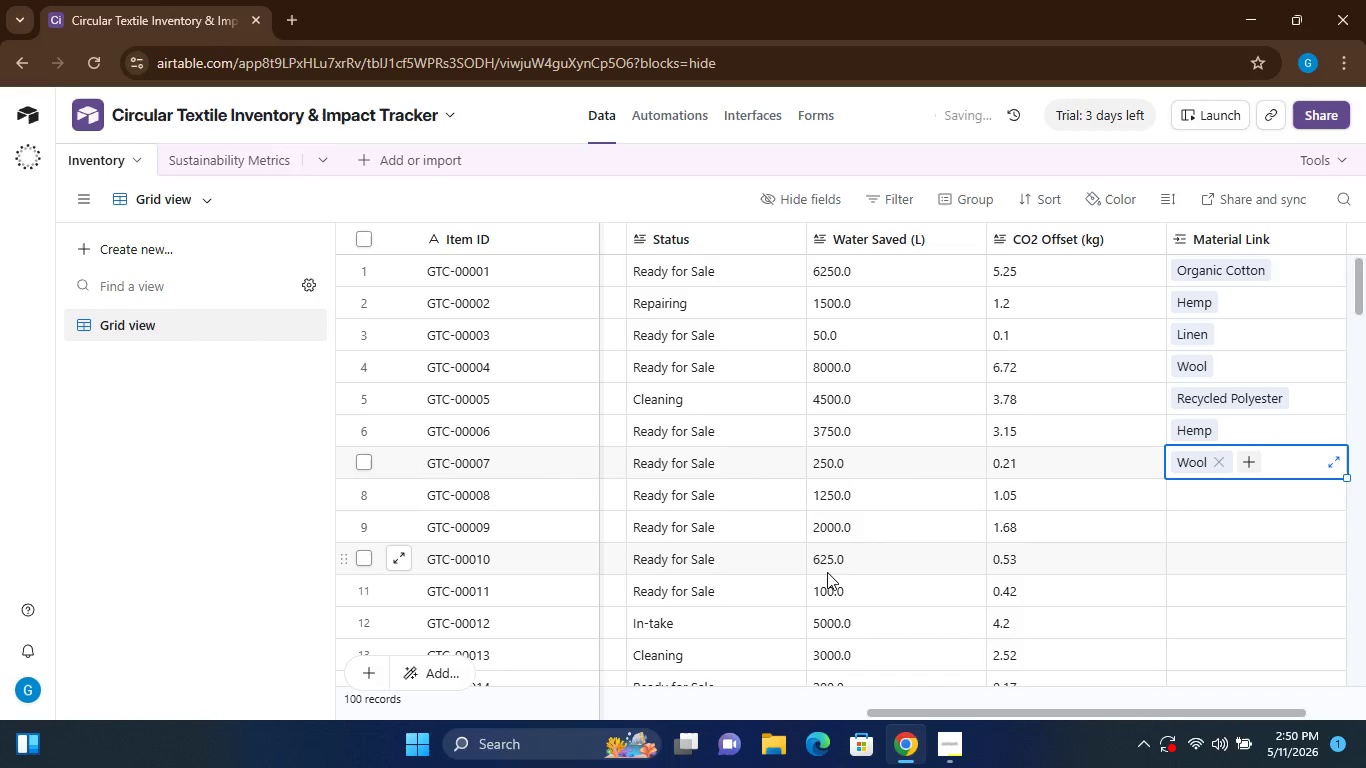 
hold_key(key=ShiftLeft, duration=0.56)
 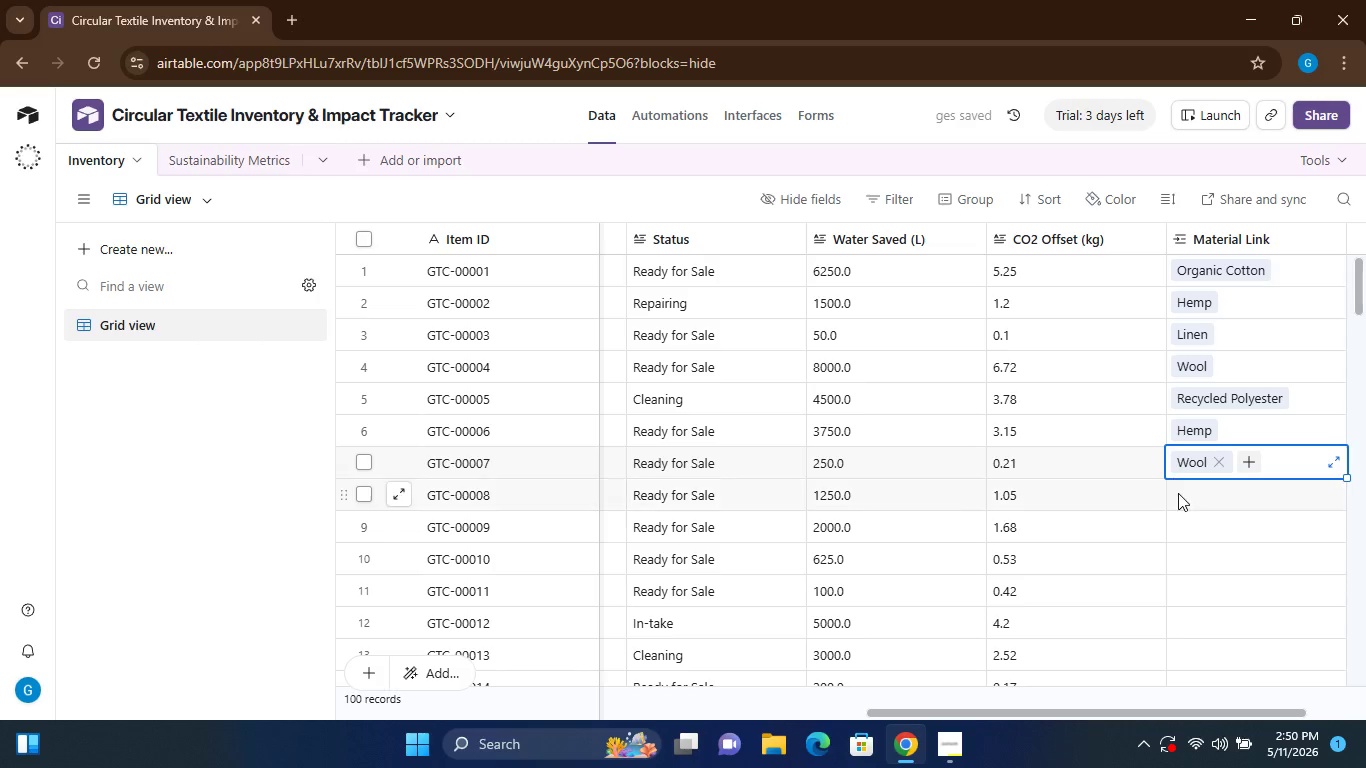 
left_click([1178, 498])
 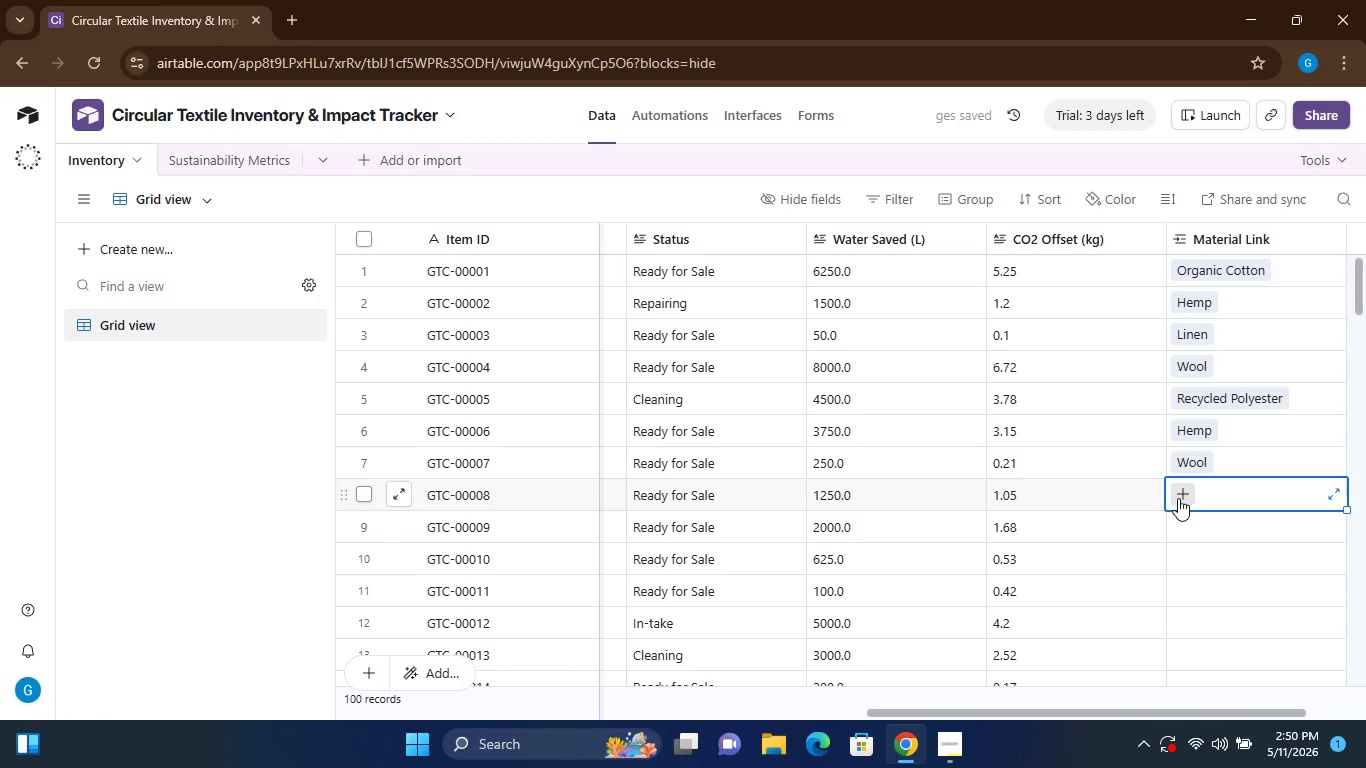 
key(Shift+L)
 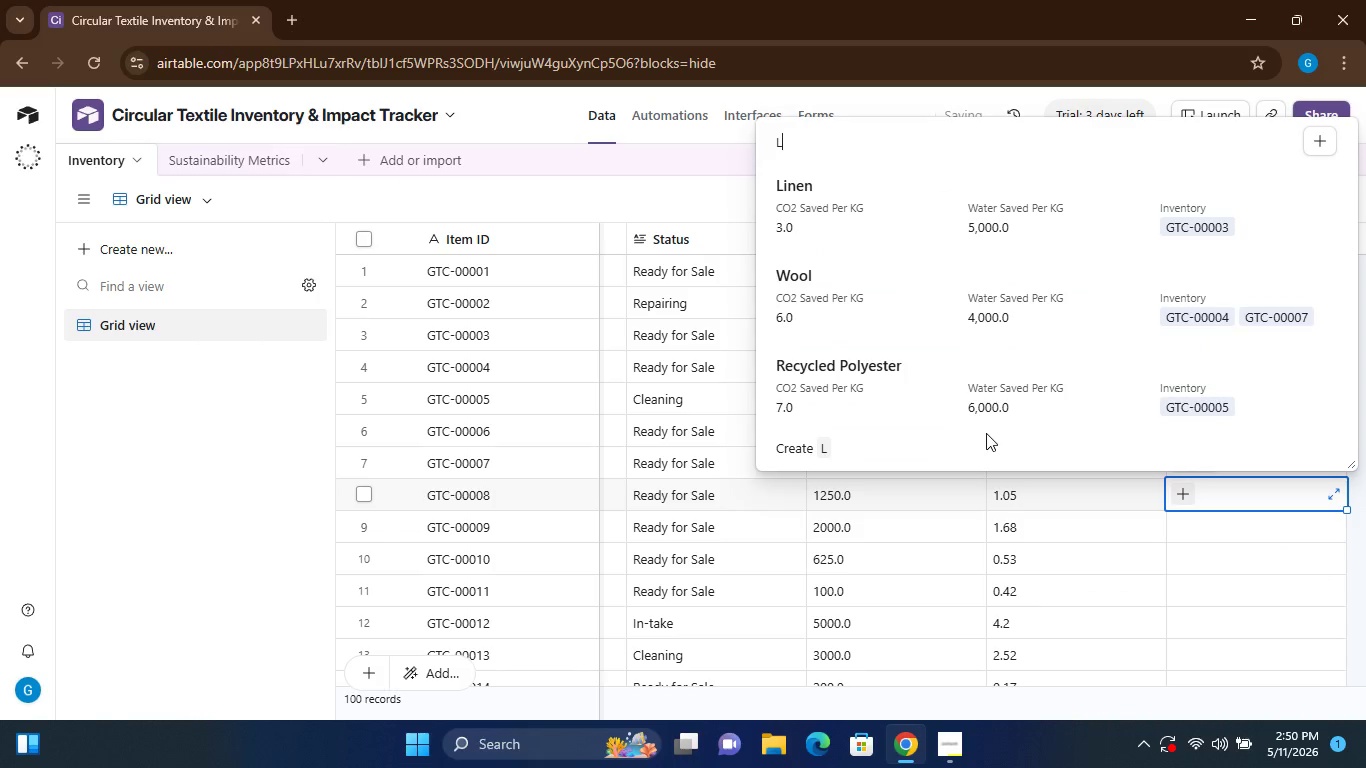 
left_click([931, 216])
 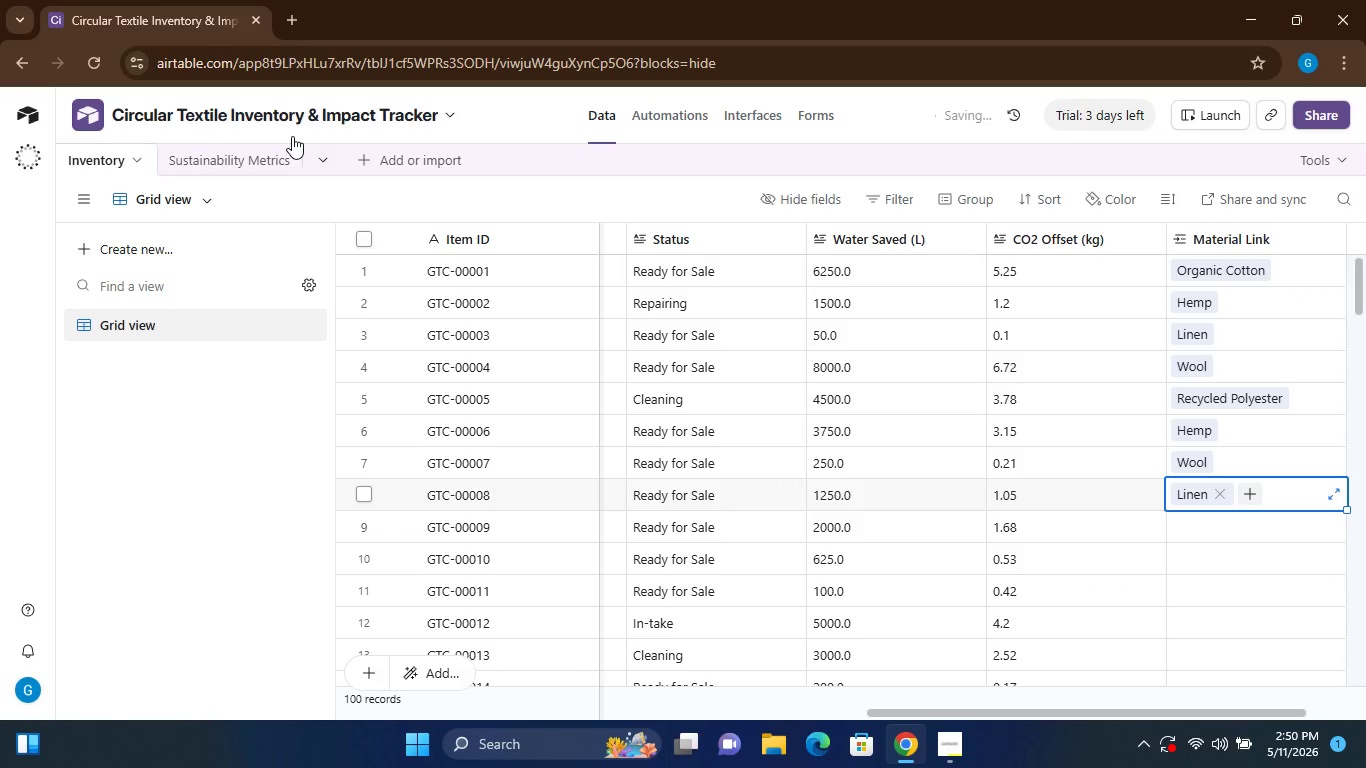 
left_click([231, 166])
 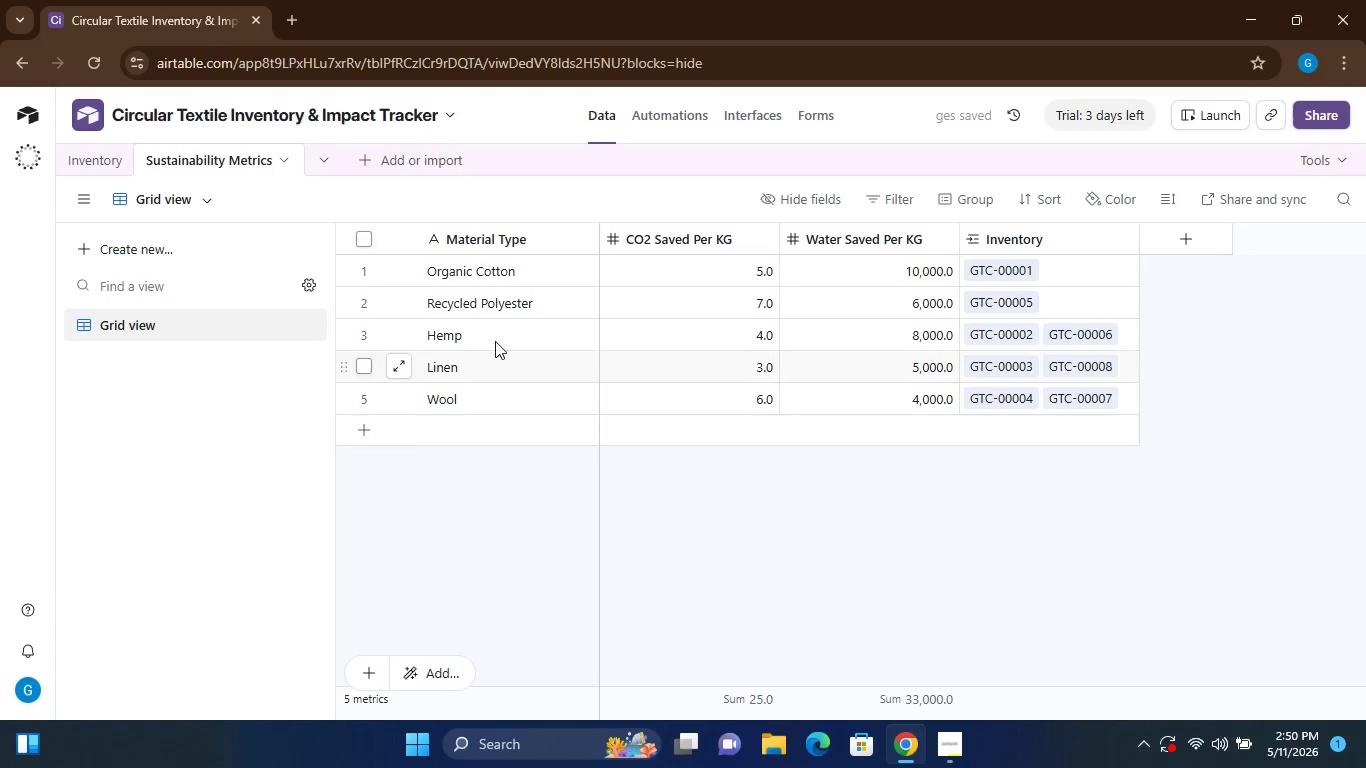 
left_click([77, 160])
 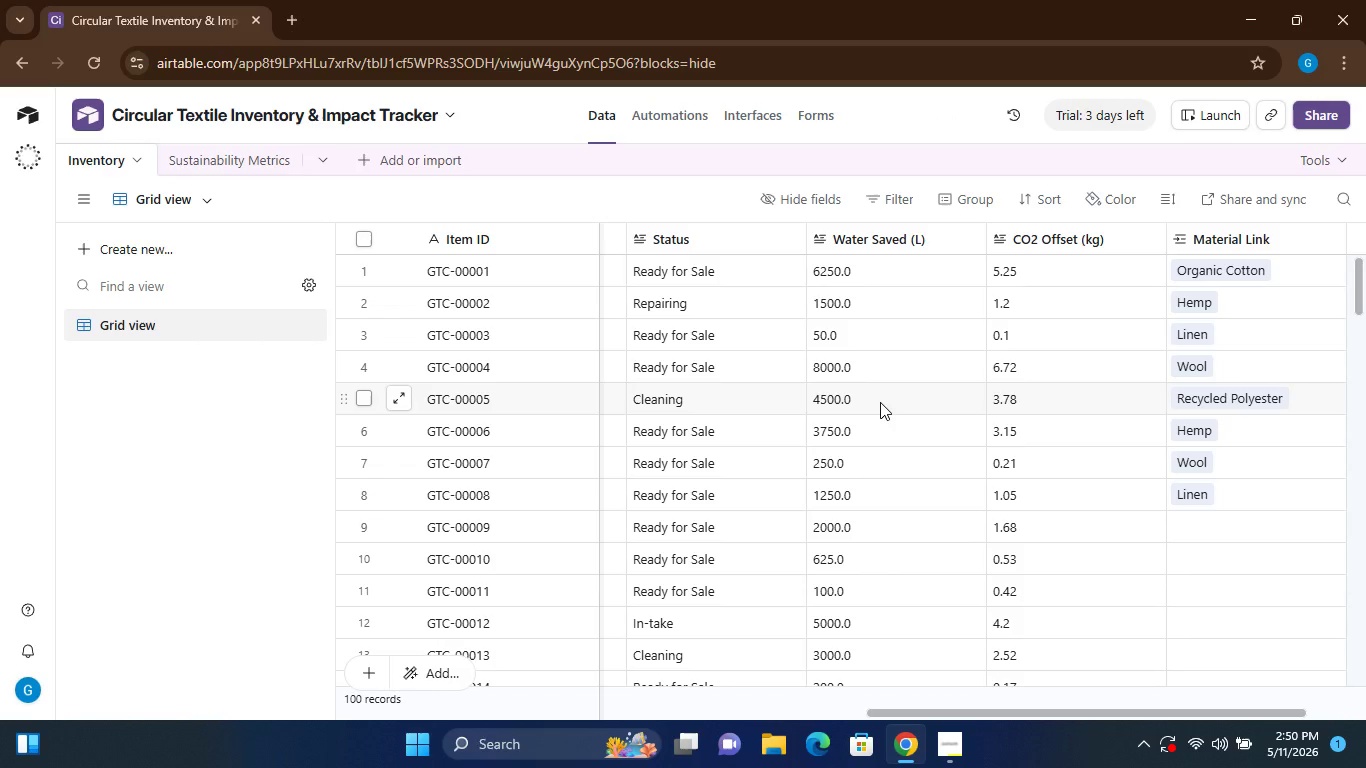 
wait(12.39)
 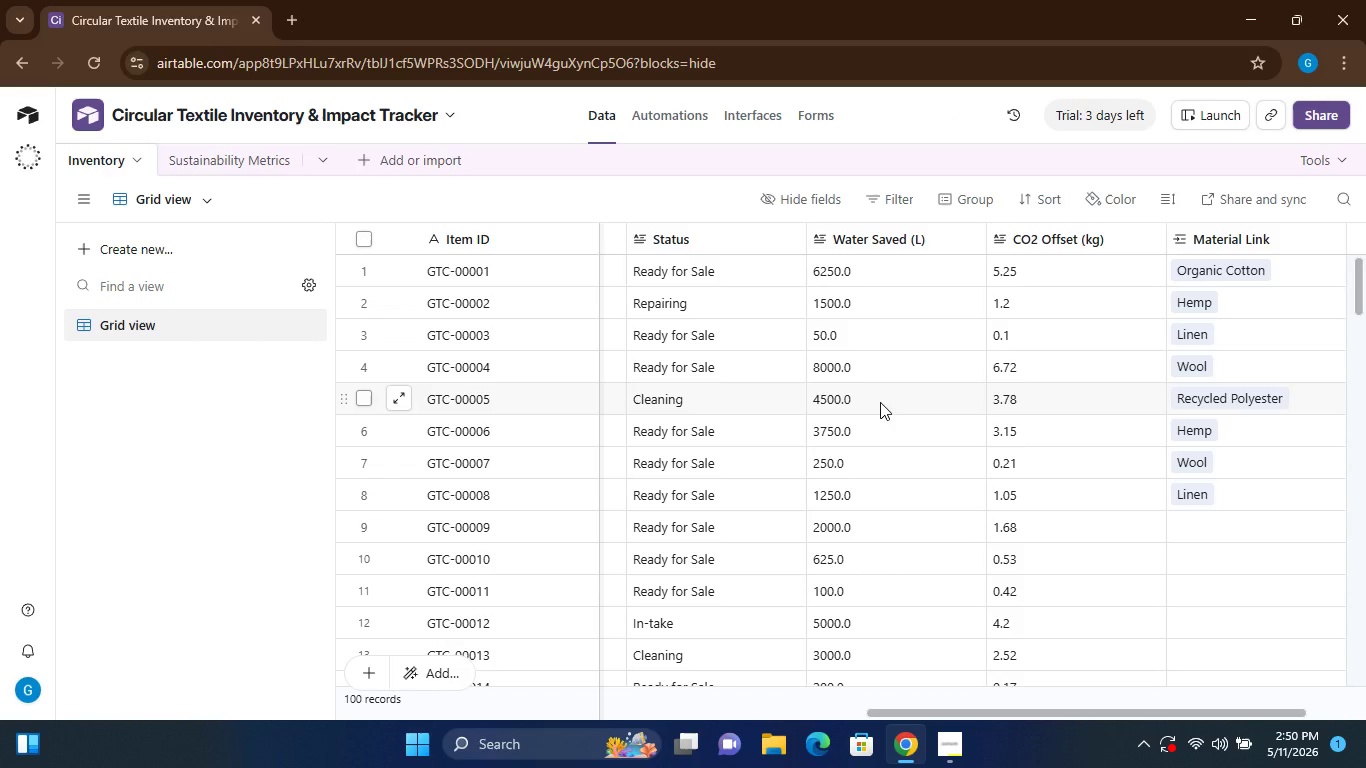 
left_click([1219, 494])
 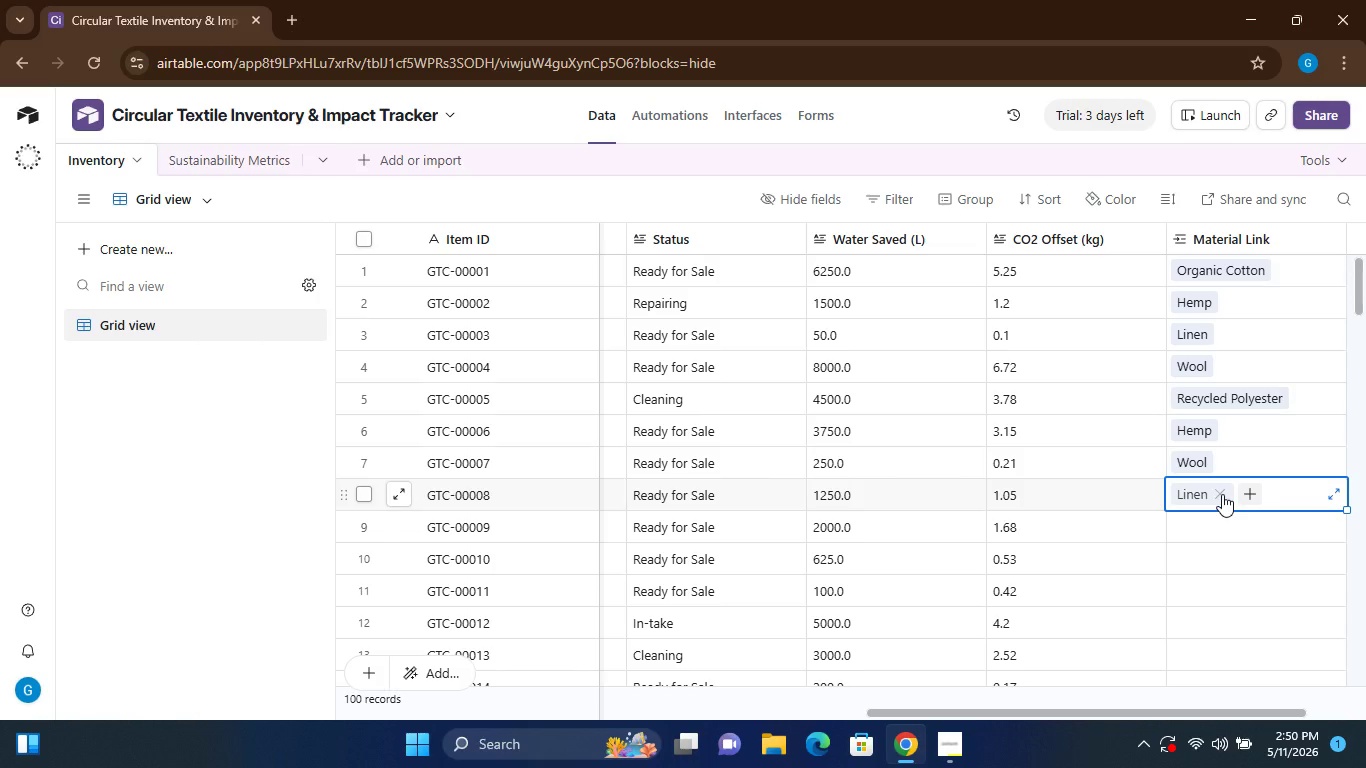 
left_click([1222, 494])
 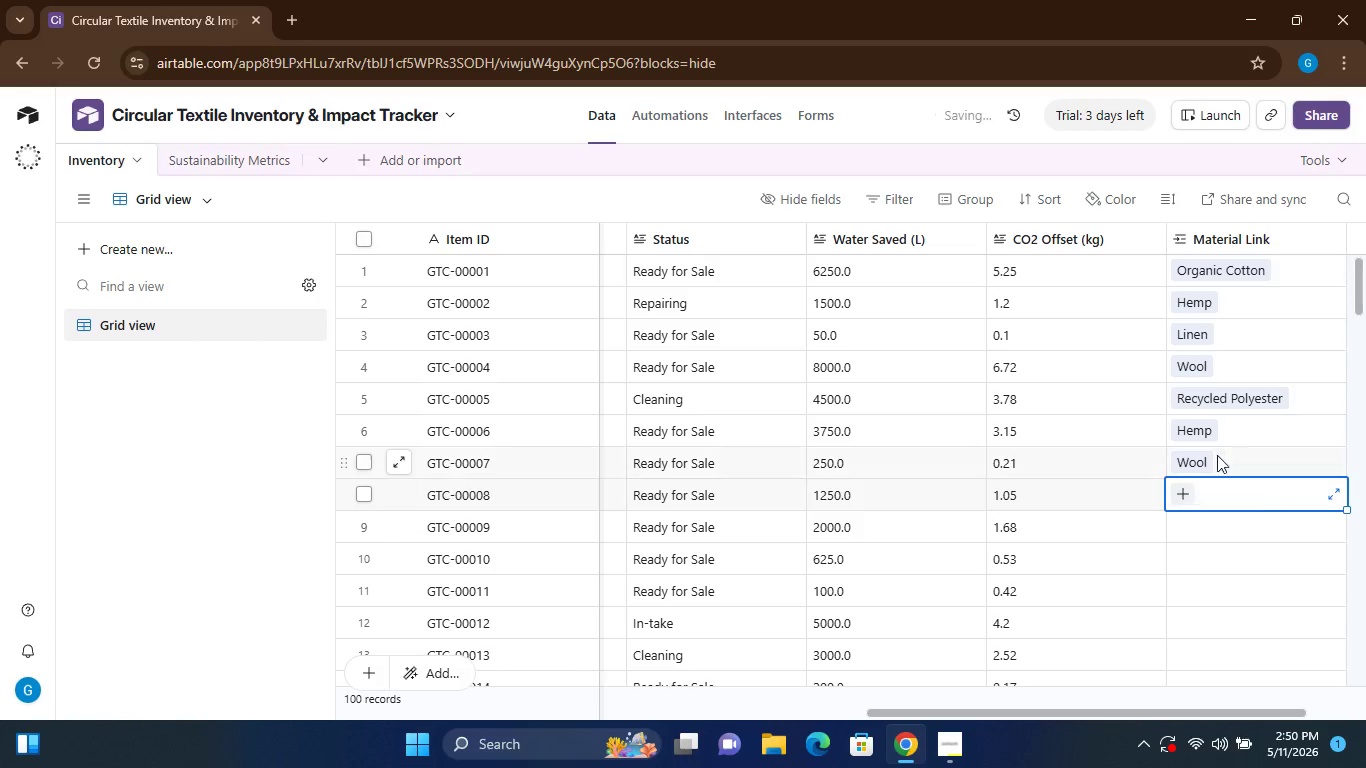 
left_click([1217, 455])
 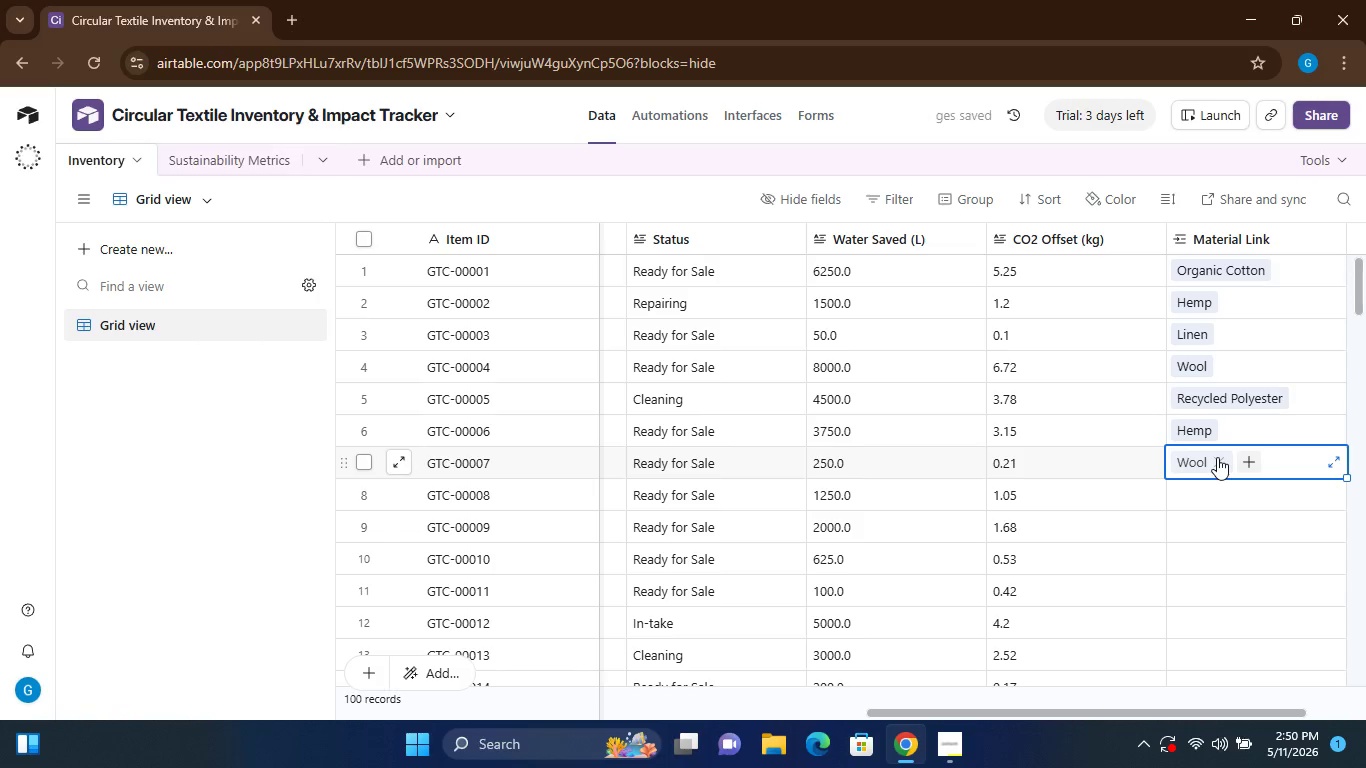 
left_click([1217, 457])
 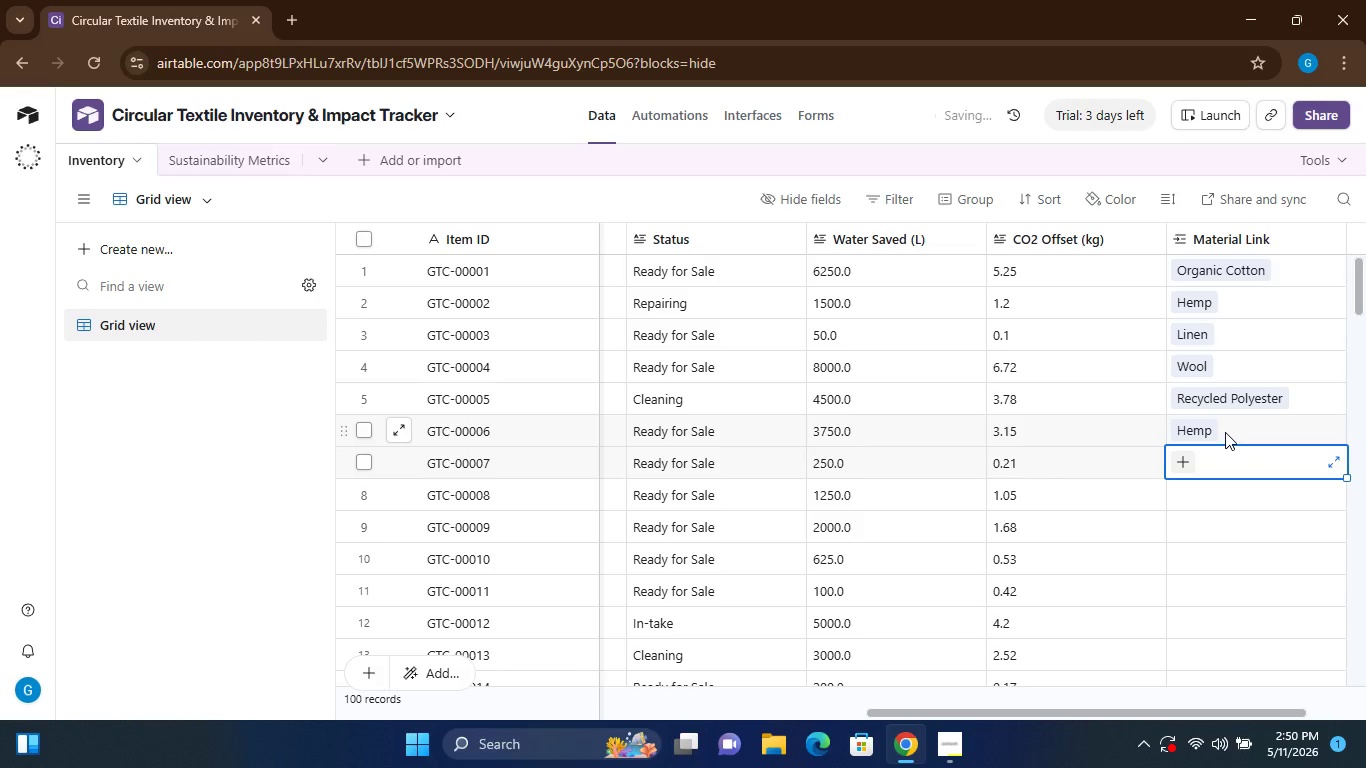 
left_click([1225, 432])
 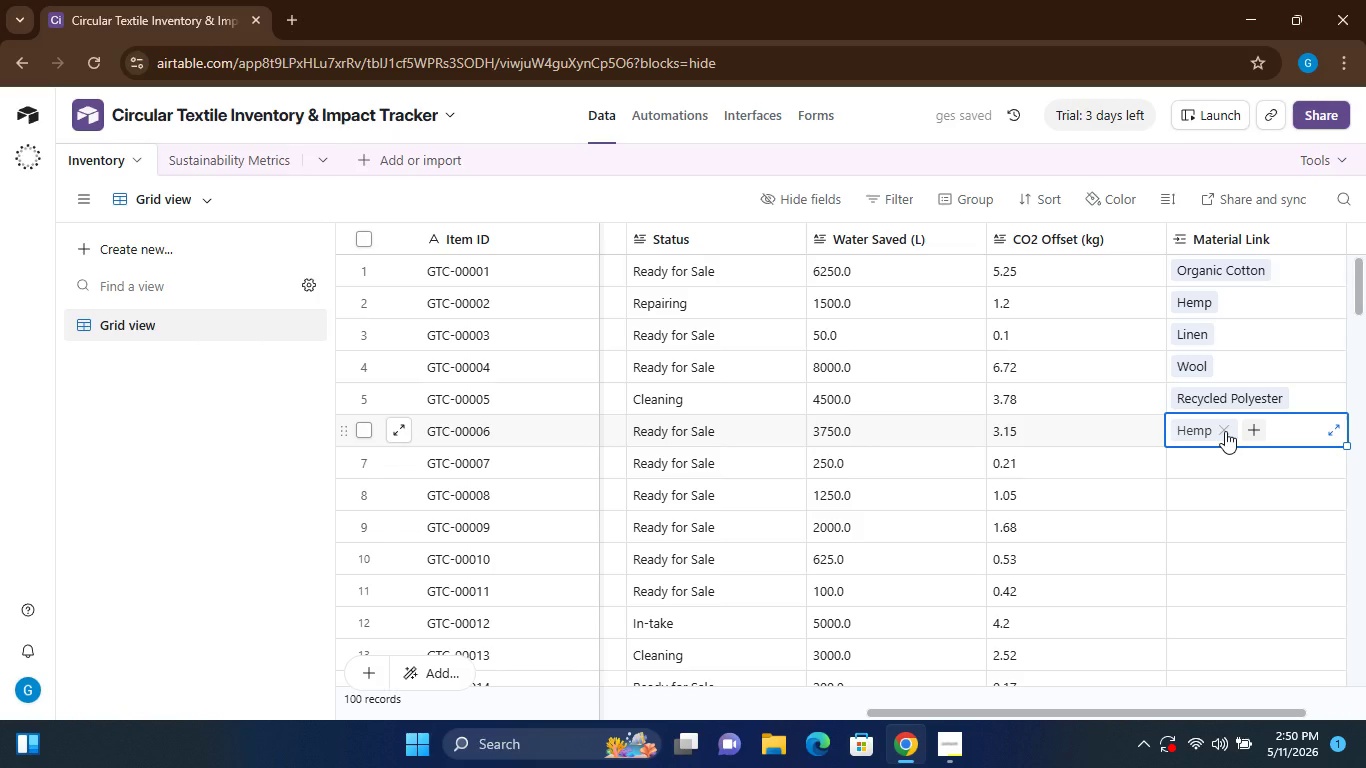 
left_click([1225, 431])
 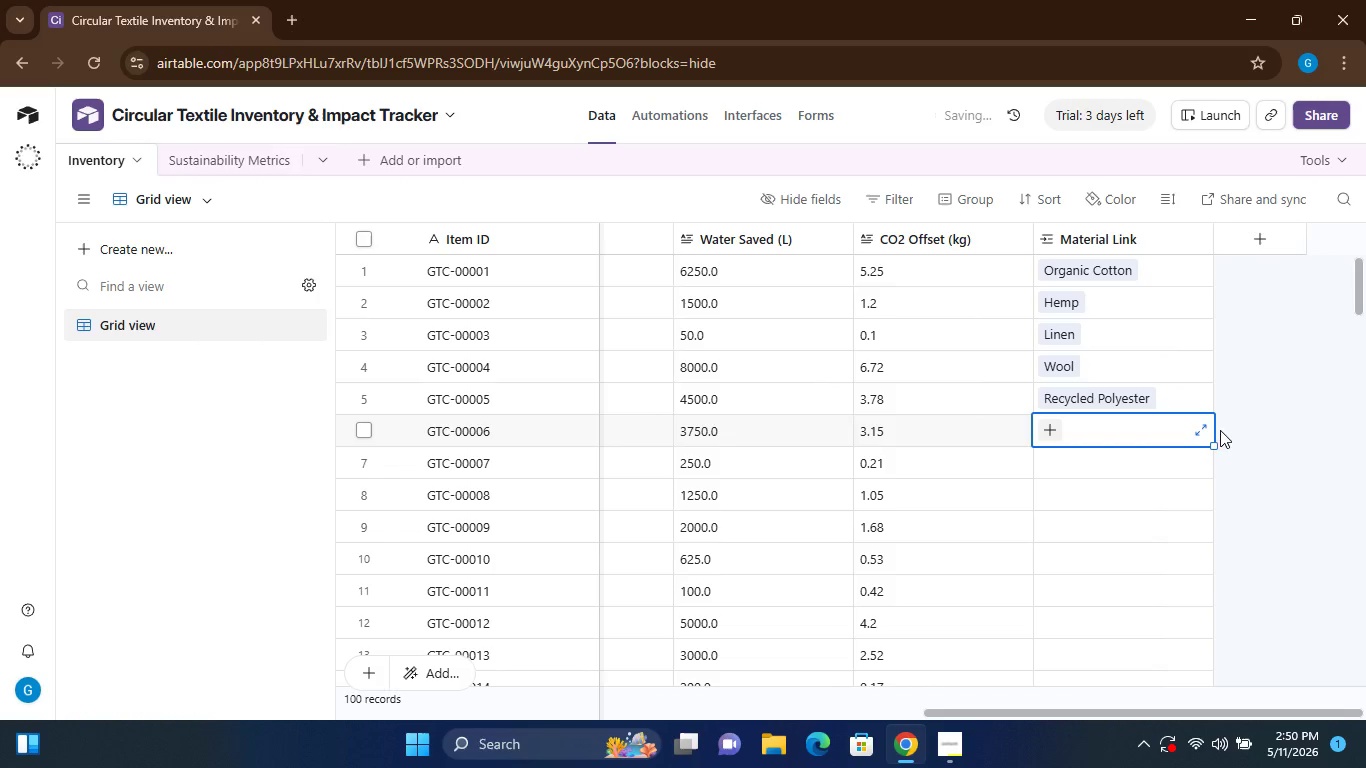 
left_click([1230, 356])
 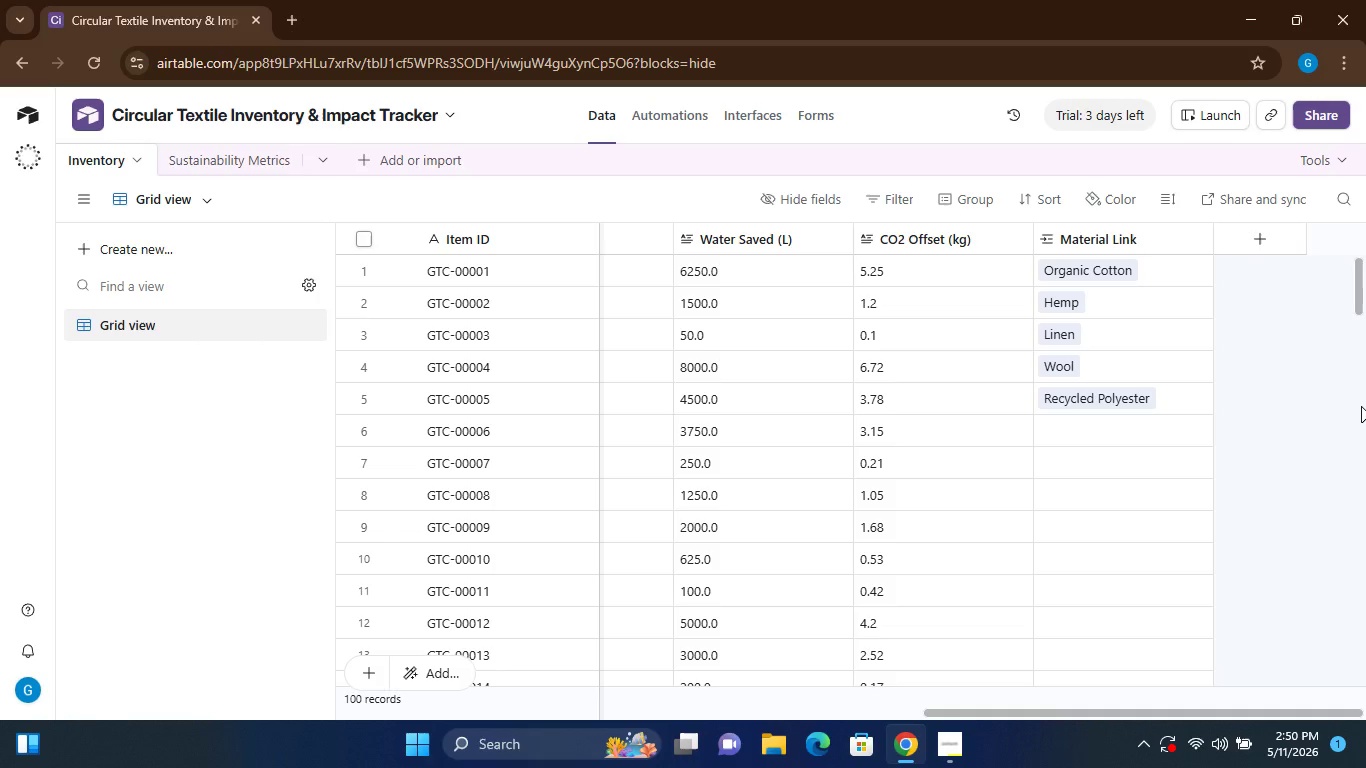 
wait(20.48)
 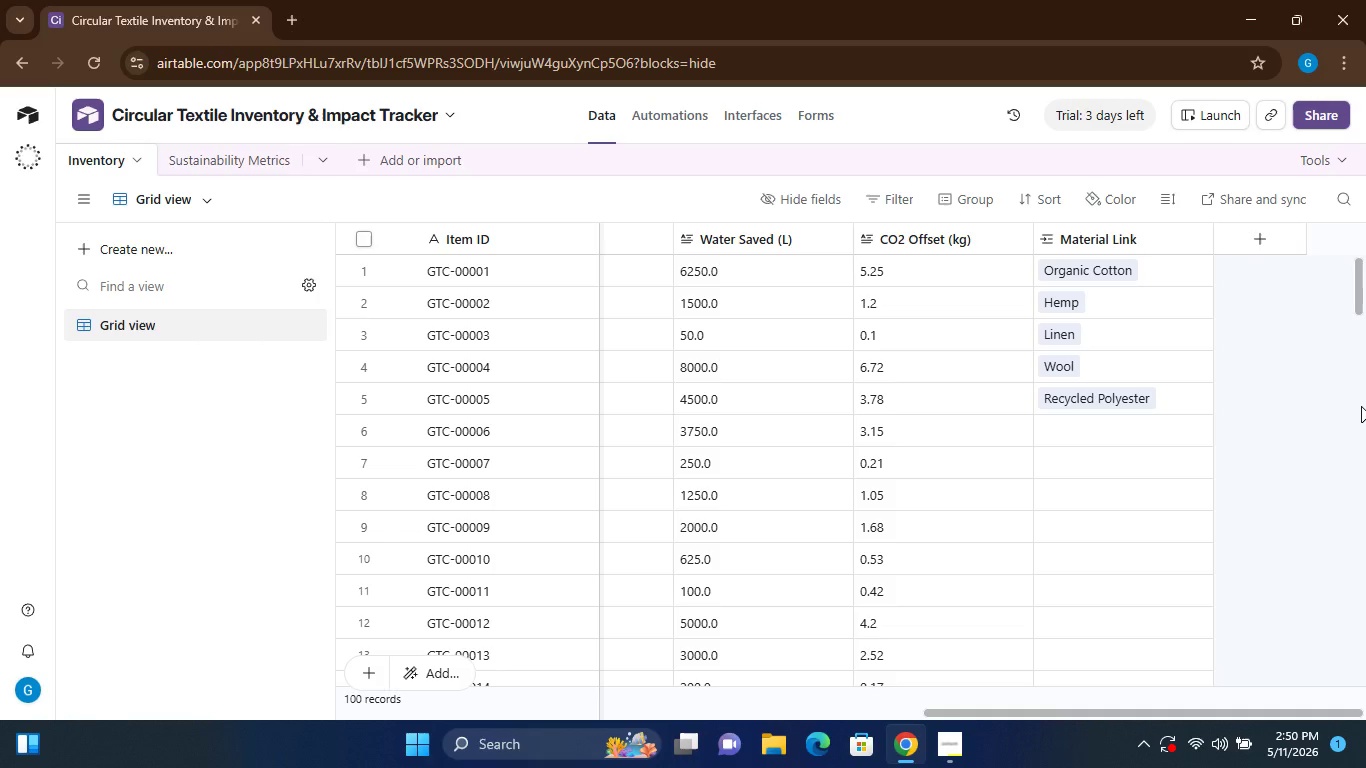 
left_click([1252, 239])
 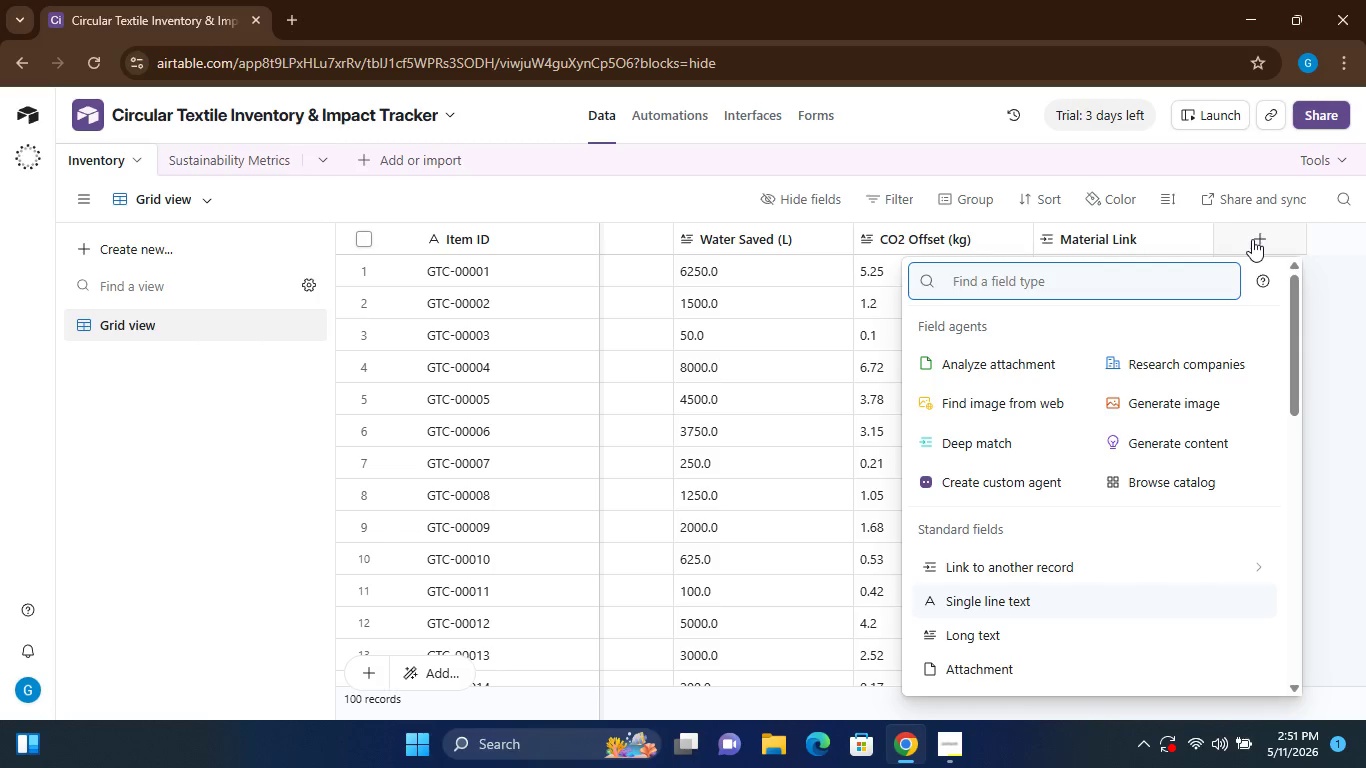 
wait(6.62)
 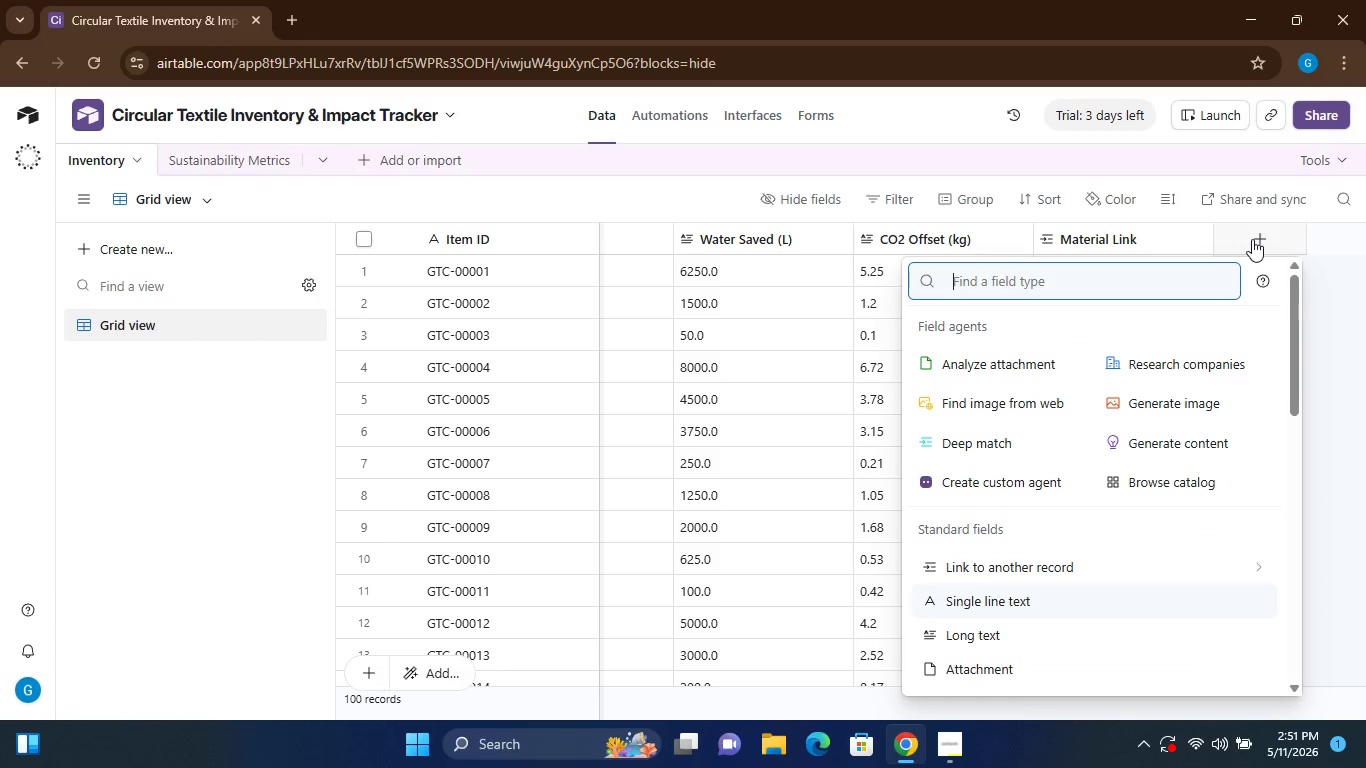 
mouse_move([1015, 609])
 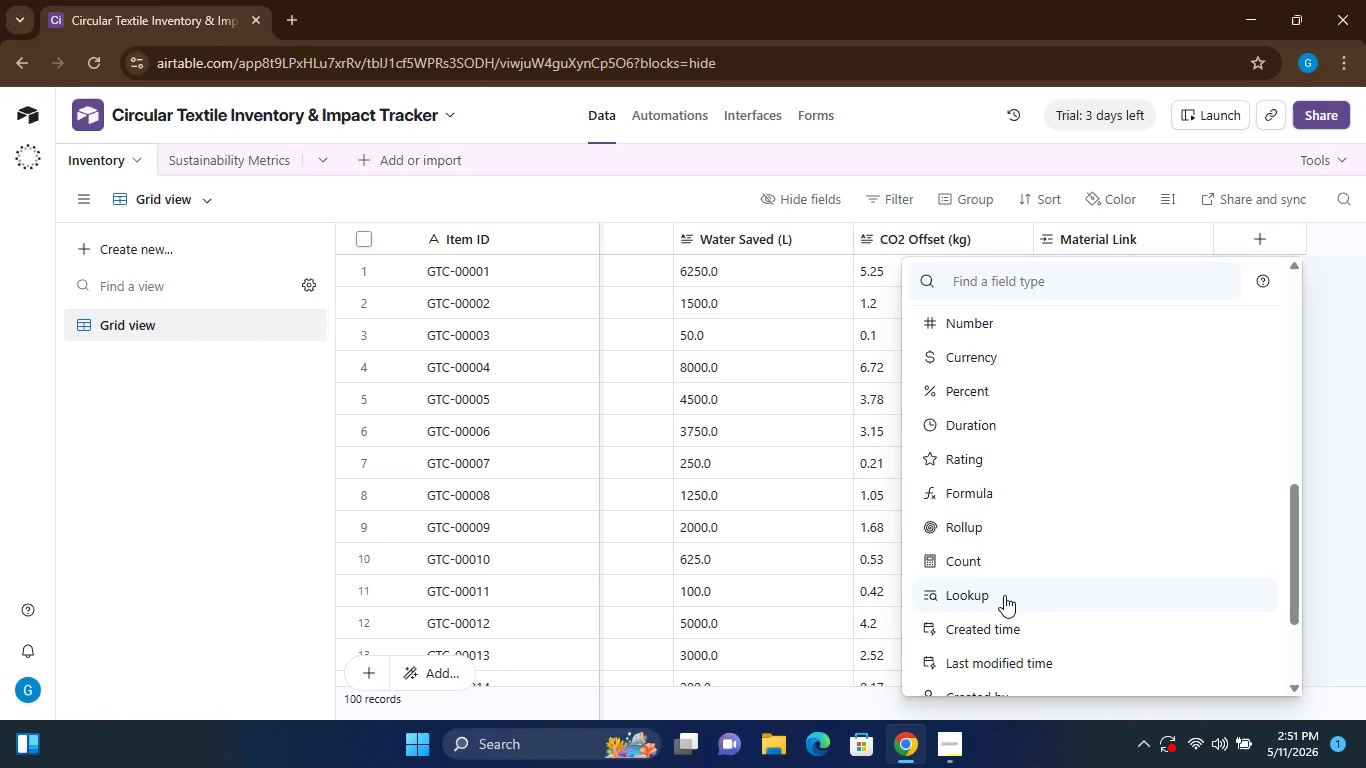 
left_click([1004, 595])
 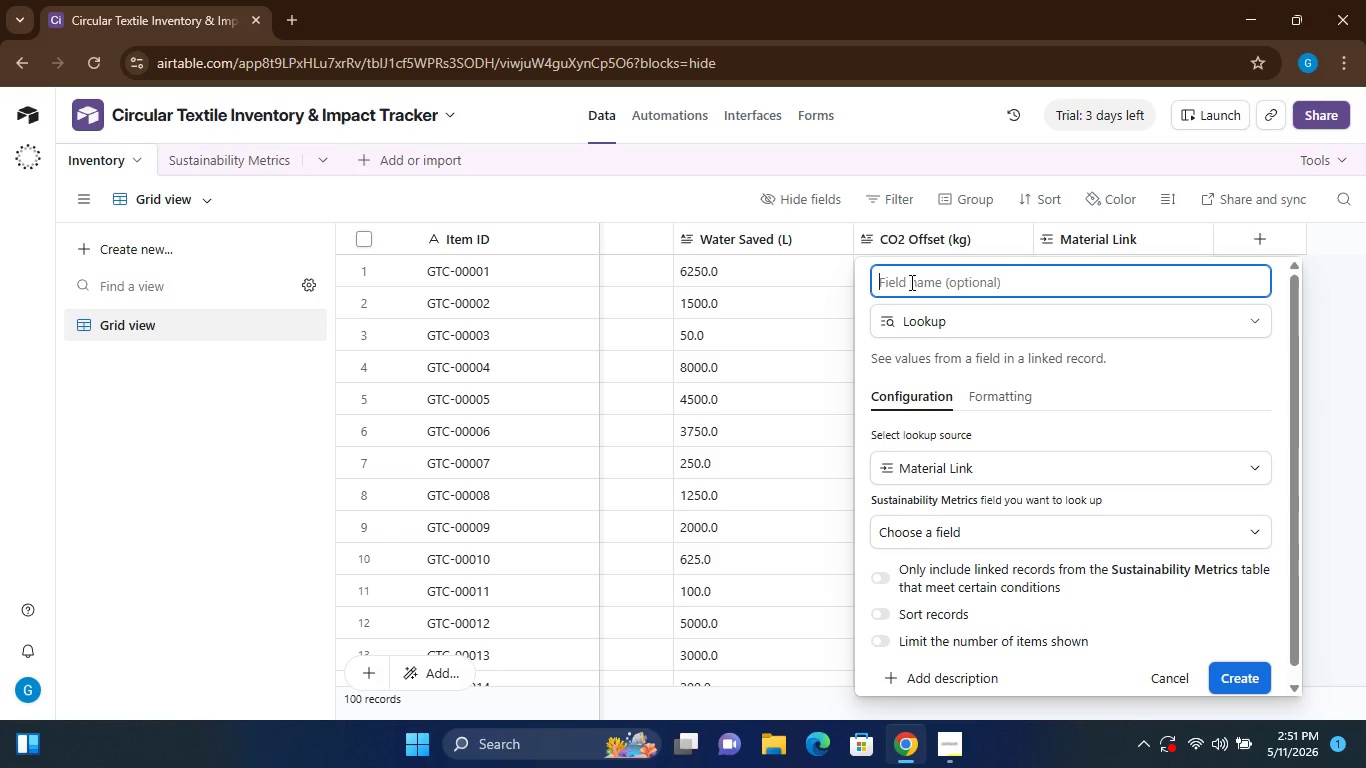 
wait(6.02)
 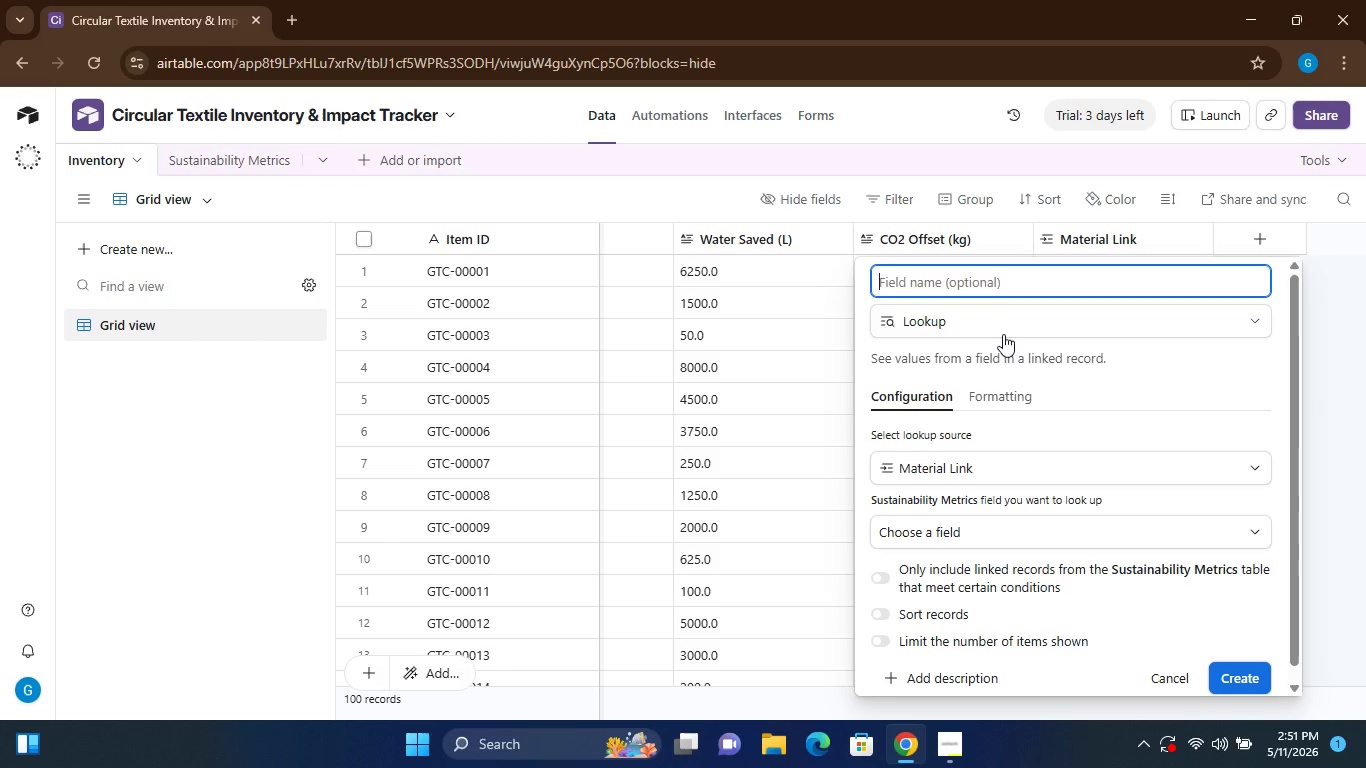 
hold_key(key=ShiftLeft, duration=1.53)
 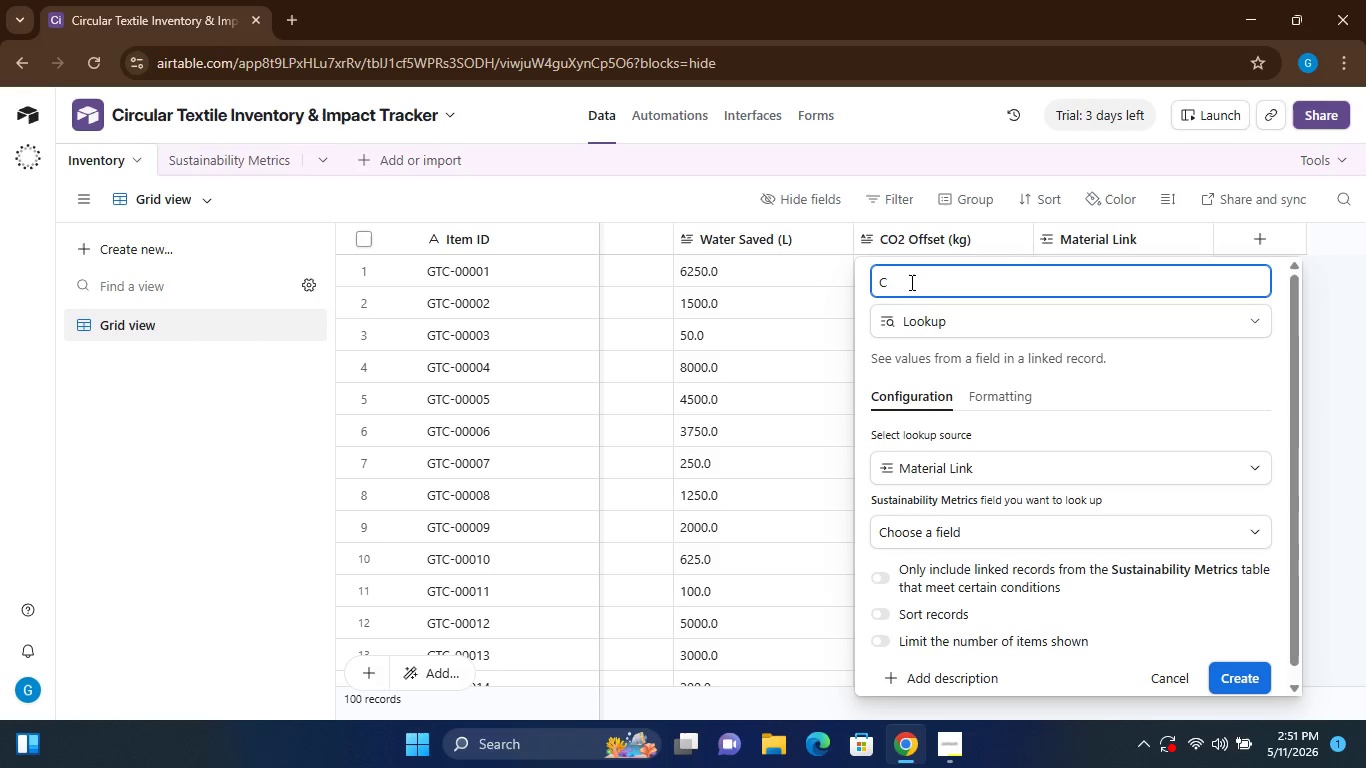 
type(CO2 Per KG)
 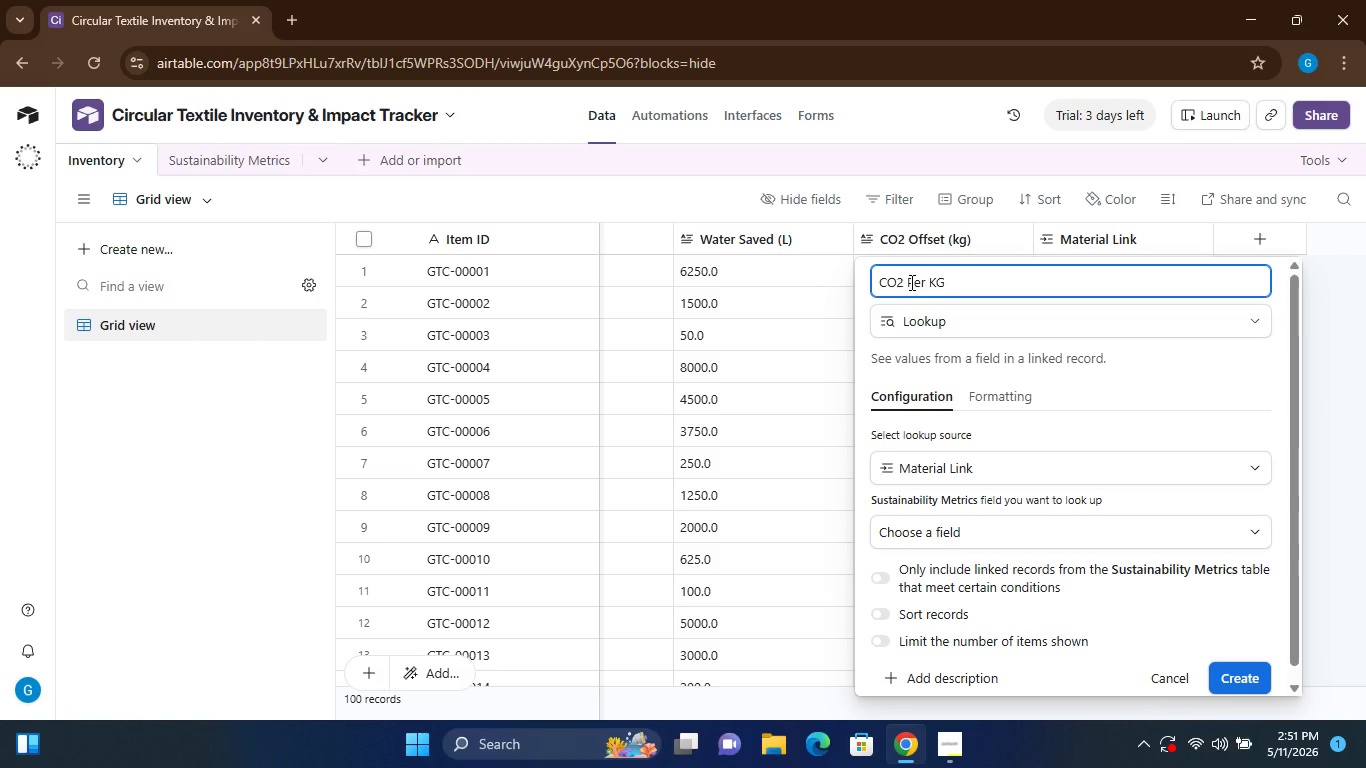 
wait(31.41)
 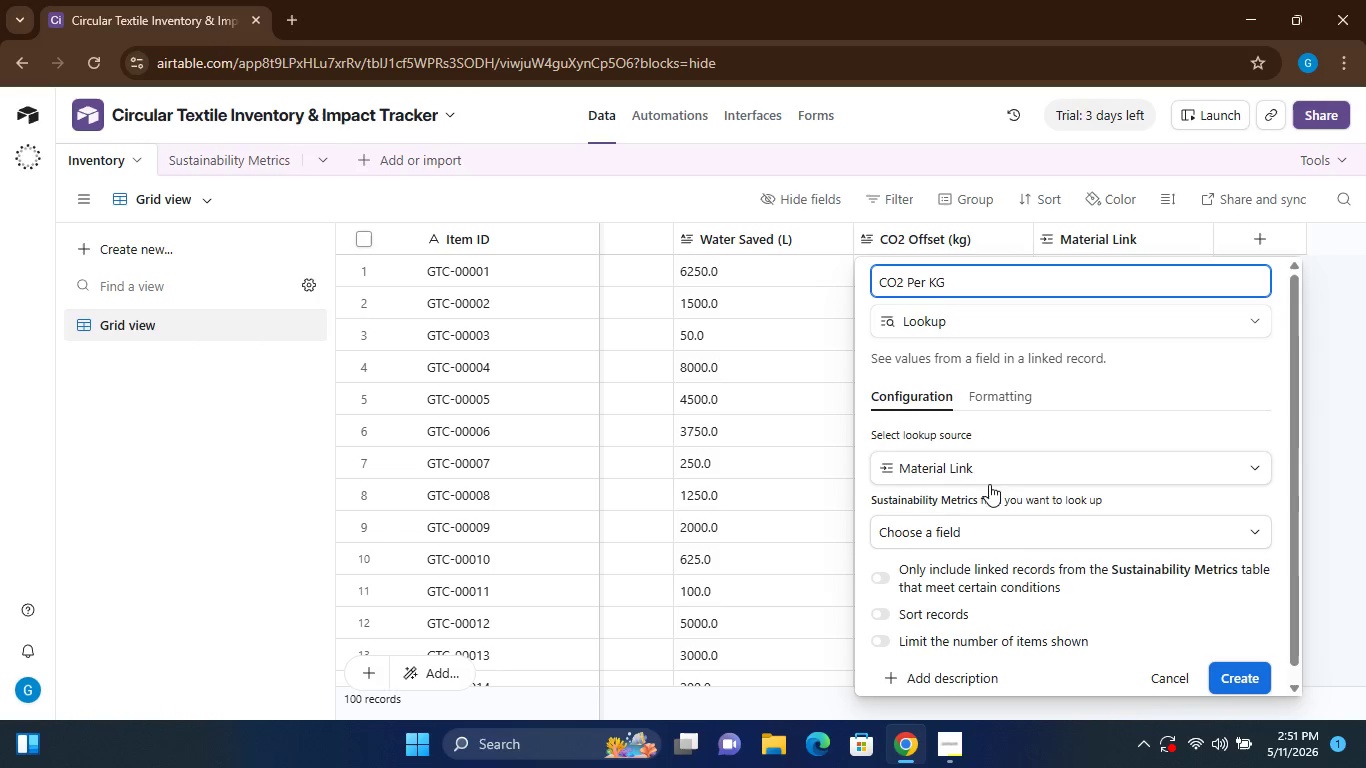 
left_click([1024, 535])
 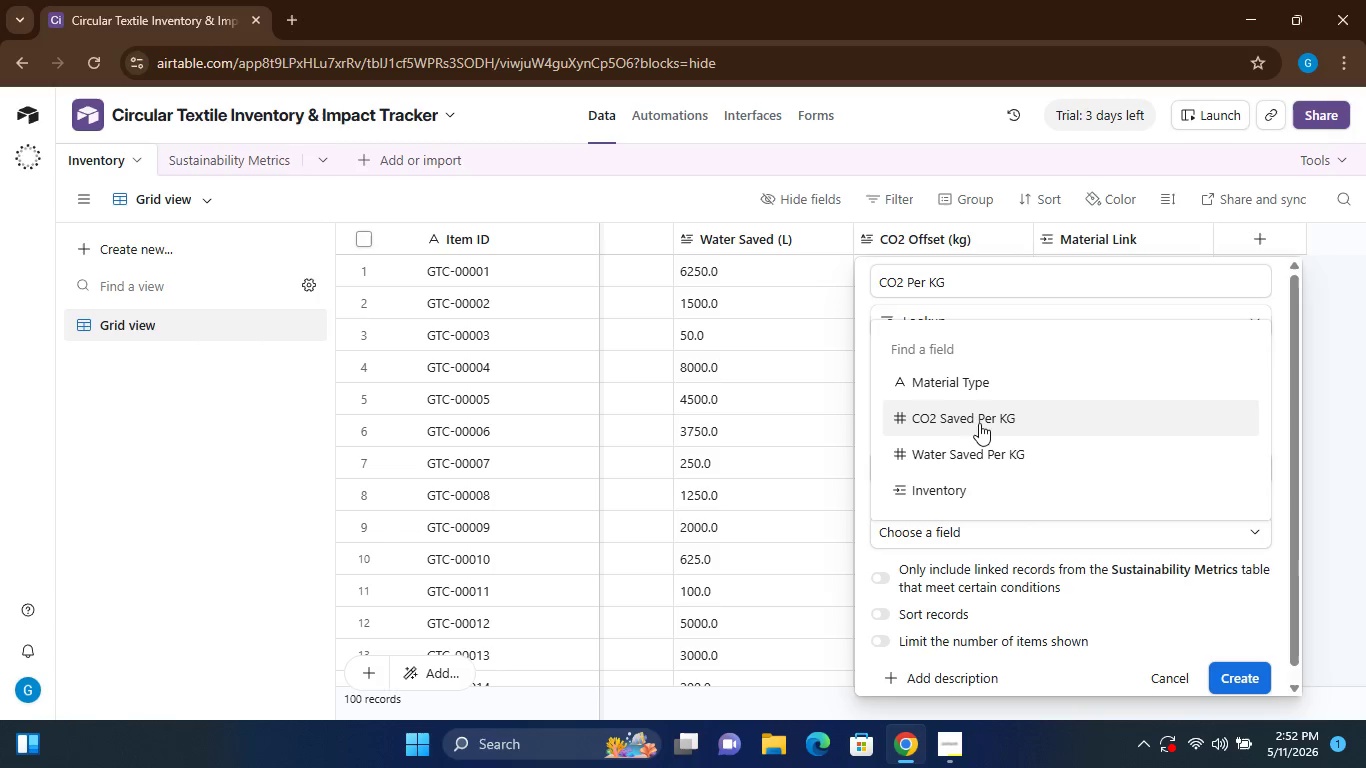 
left_click([979, 422])
 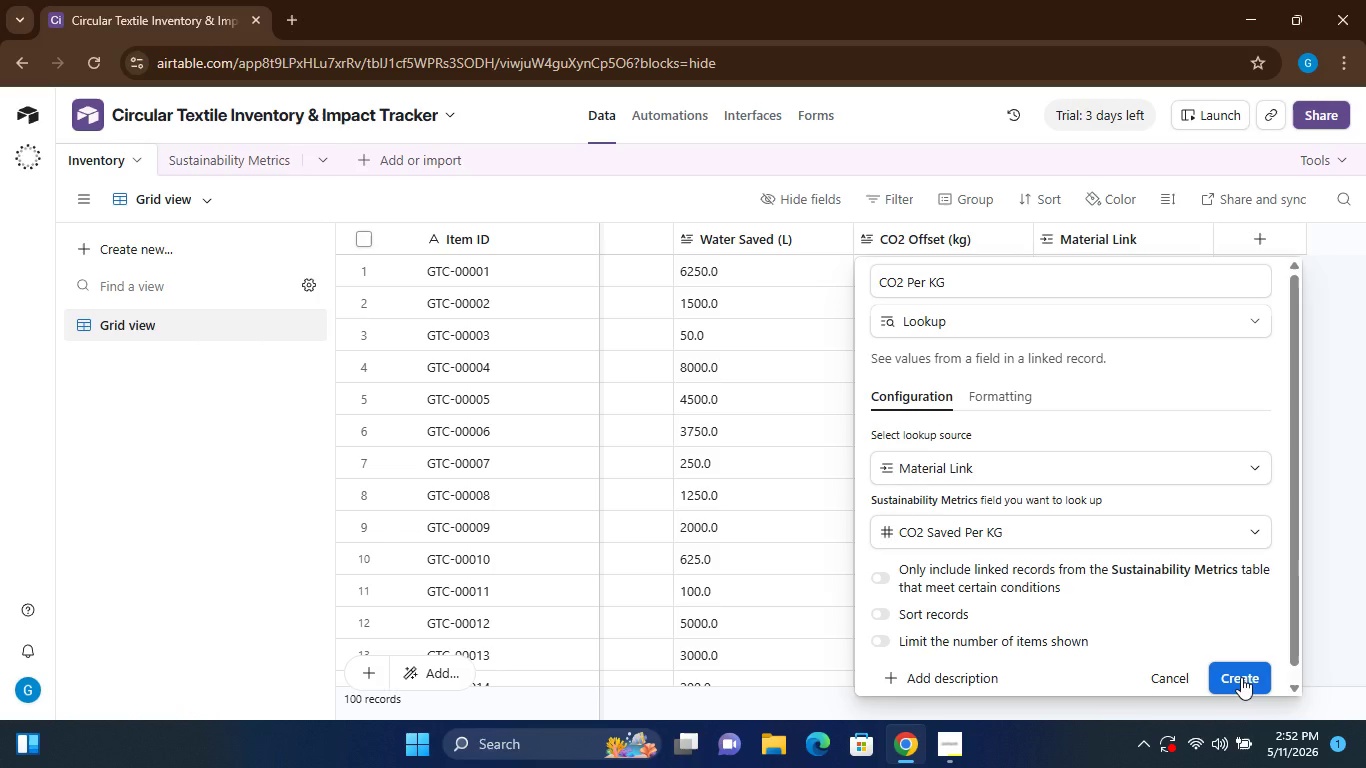 
left_click([1241, 677])
 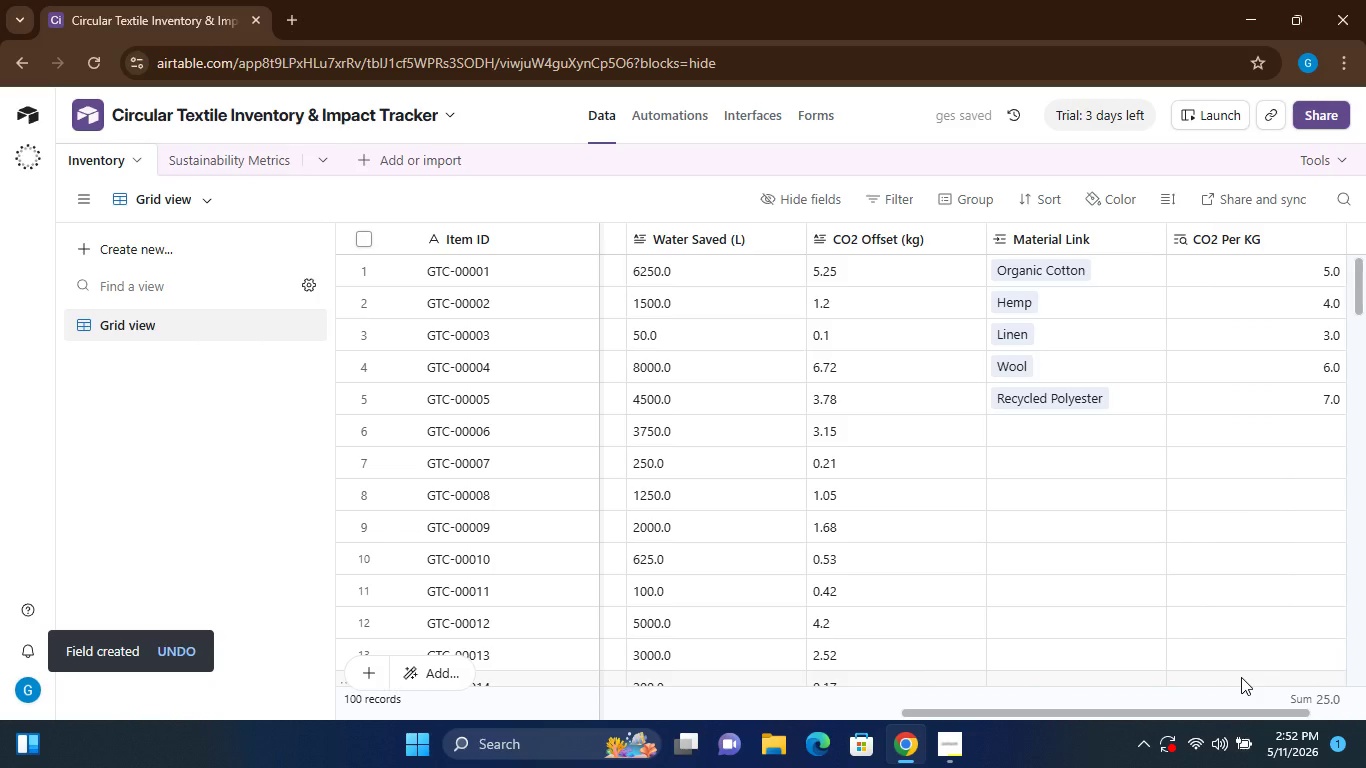 
wait(8.53)
 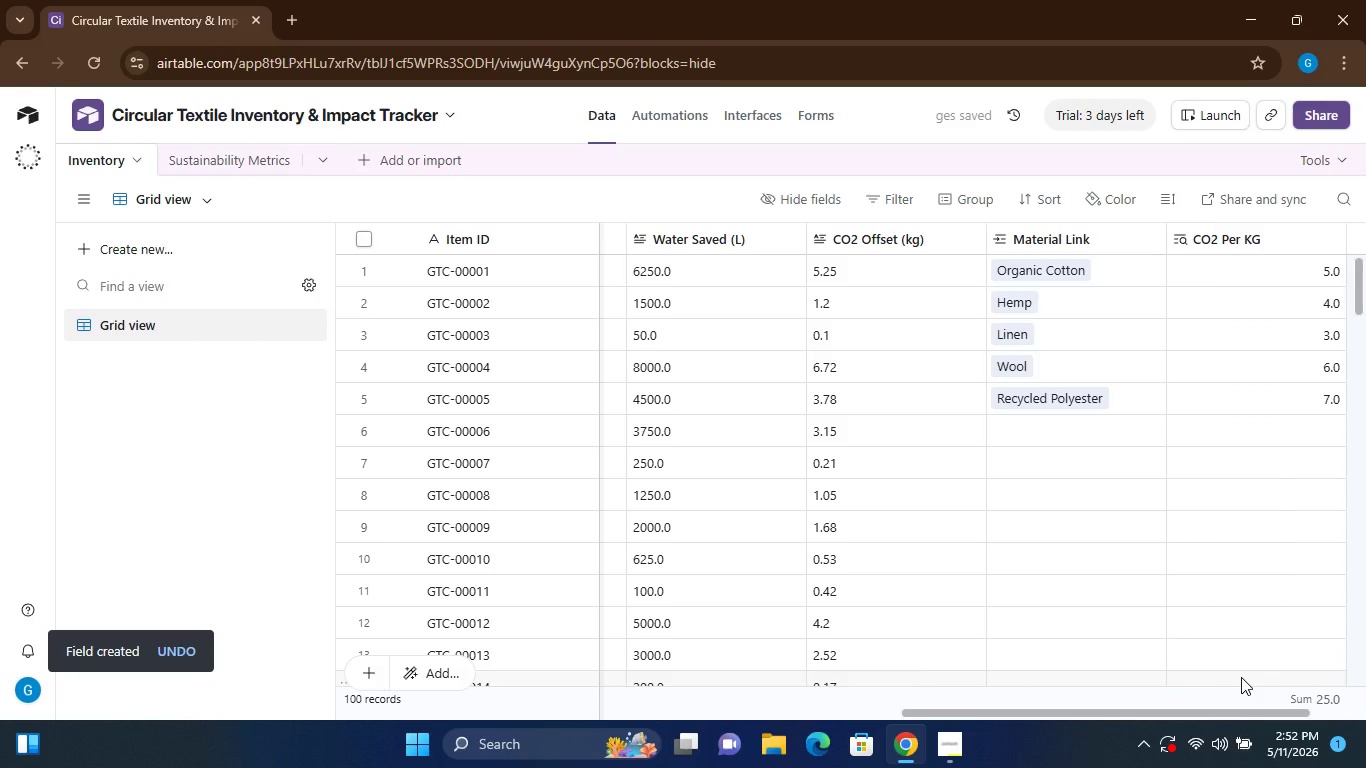 
left_click([1231, 236])
 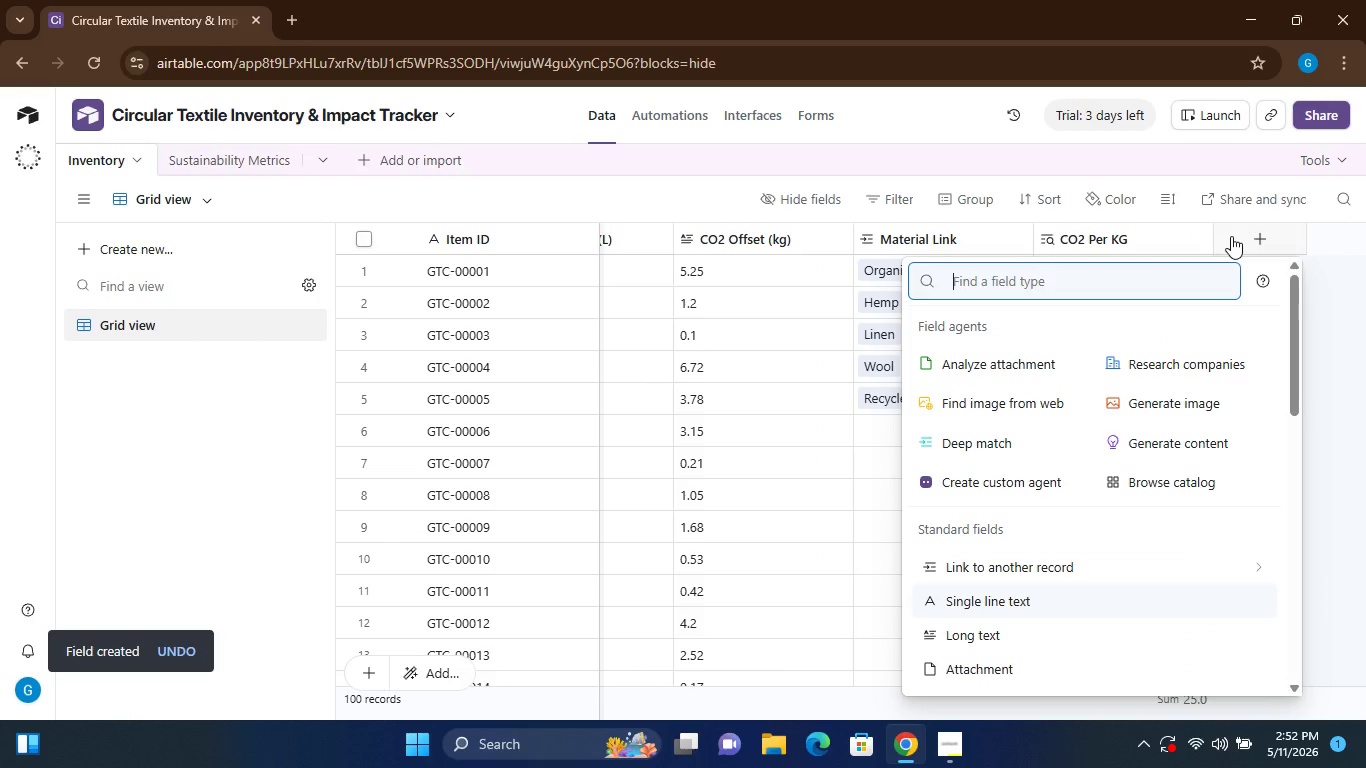 
mouse_move([977, 647])
 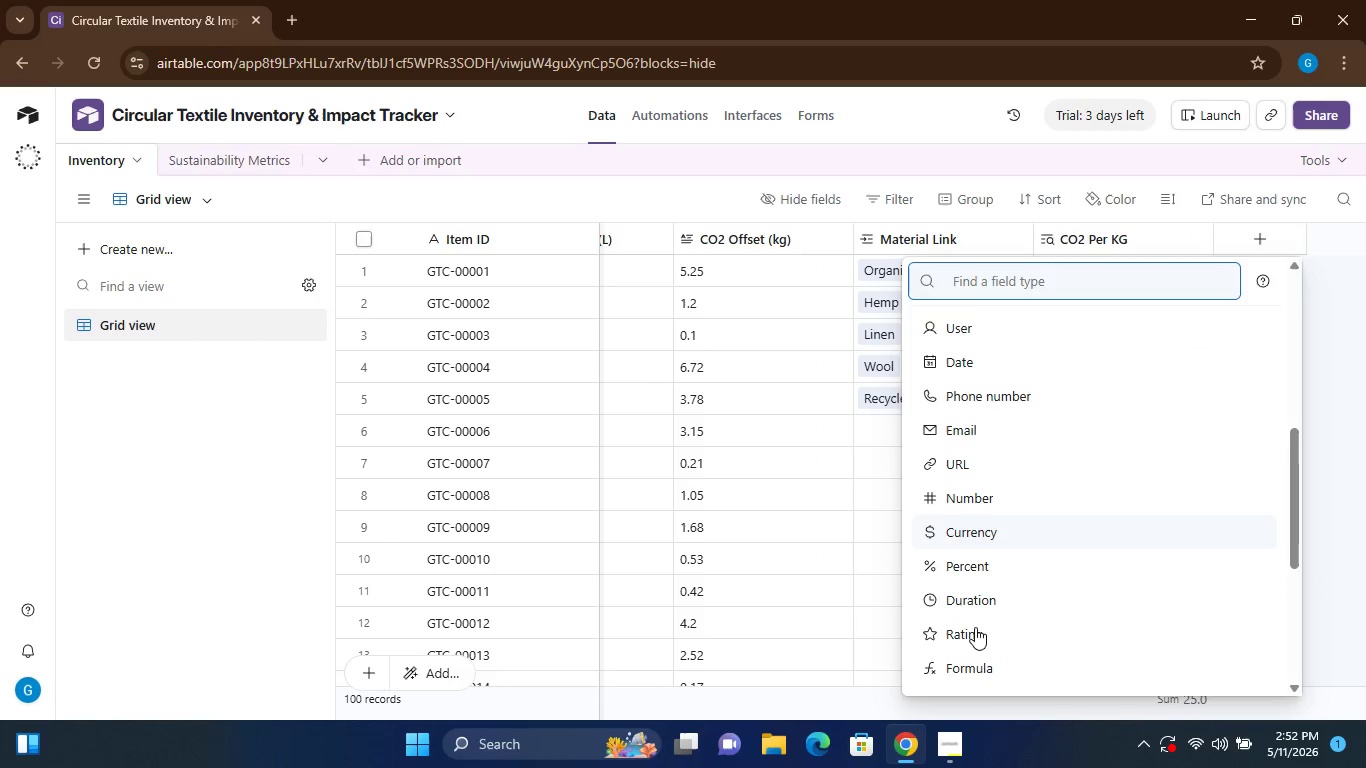 
mouse_move([973, 623])
 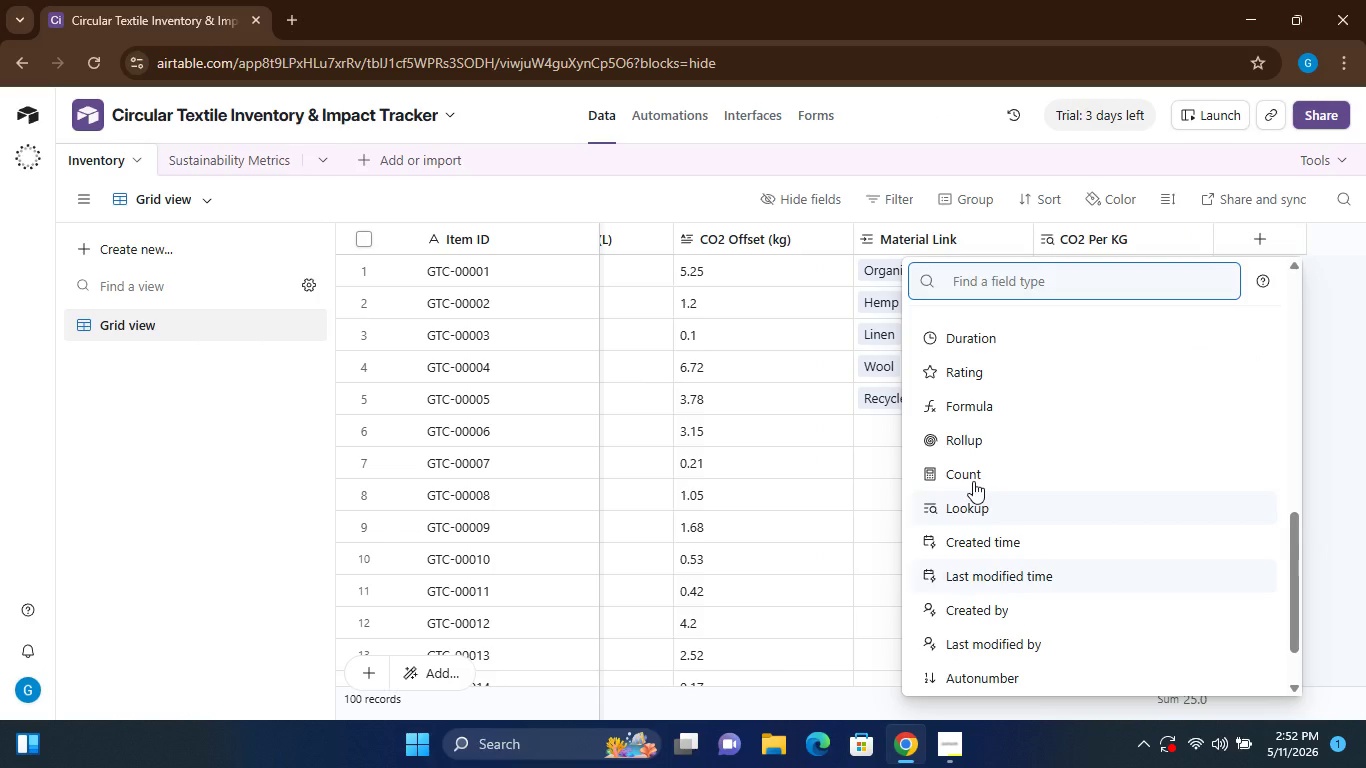 
left_click([984, 513])
 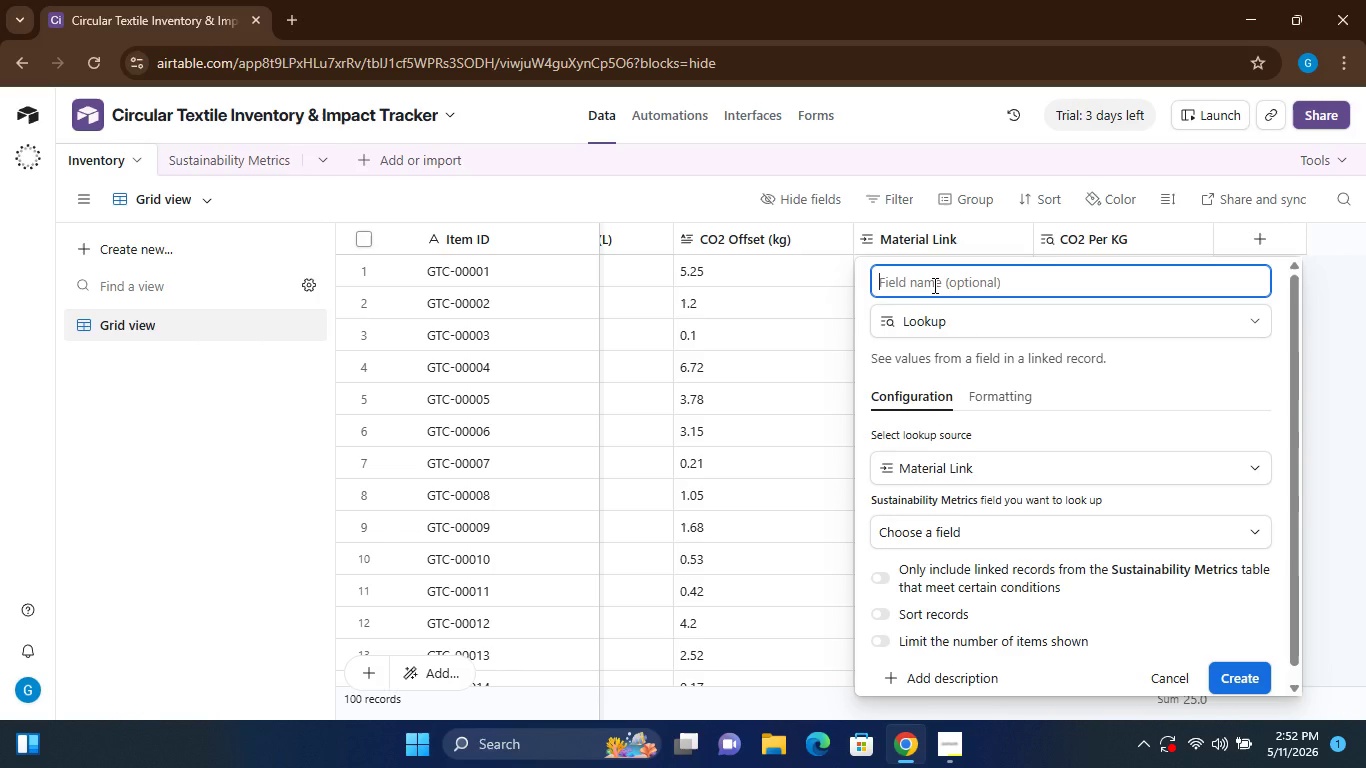 
wait(8.12)
 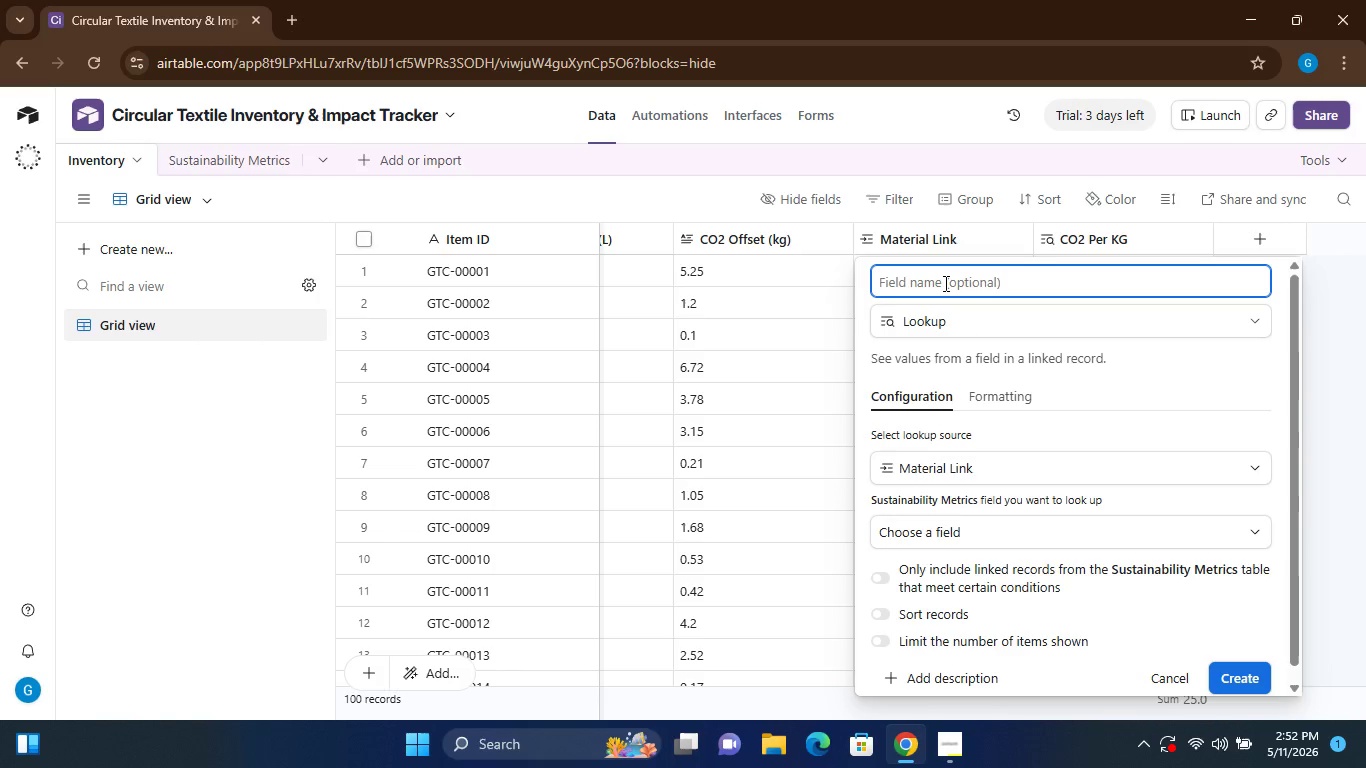 
type(Water )
 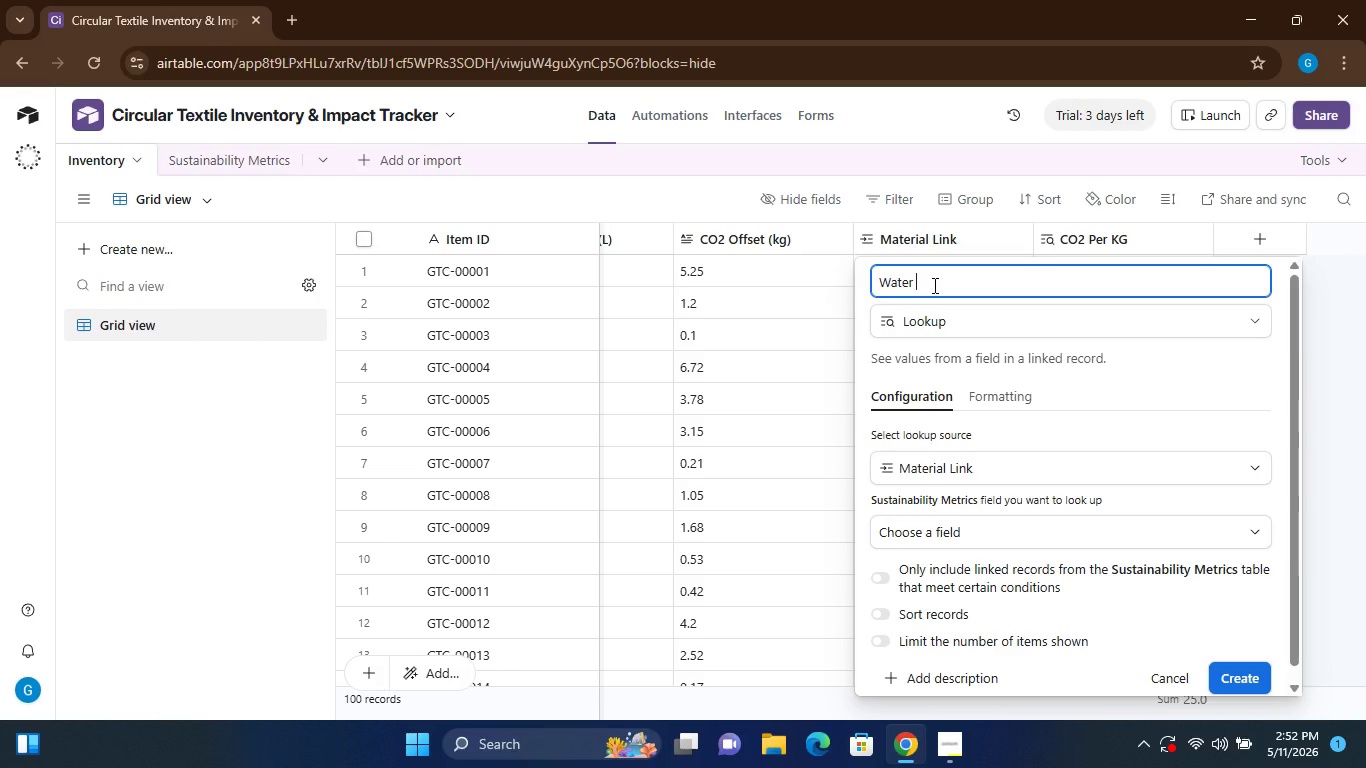 
key(Control+Shift+ControlLeft)
 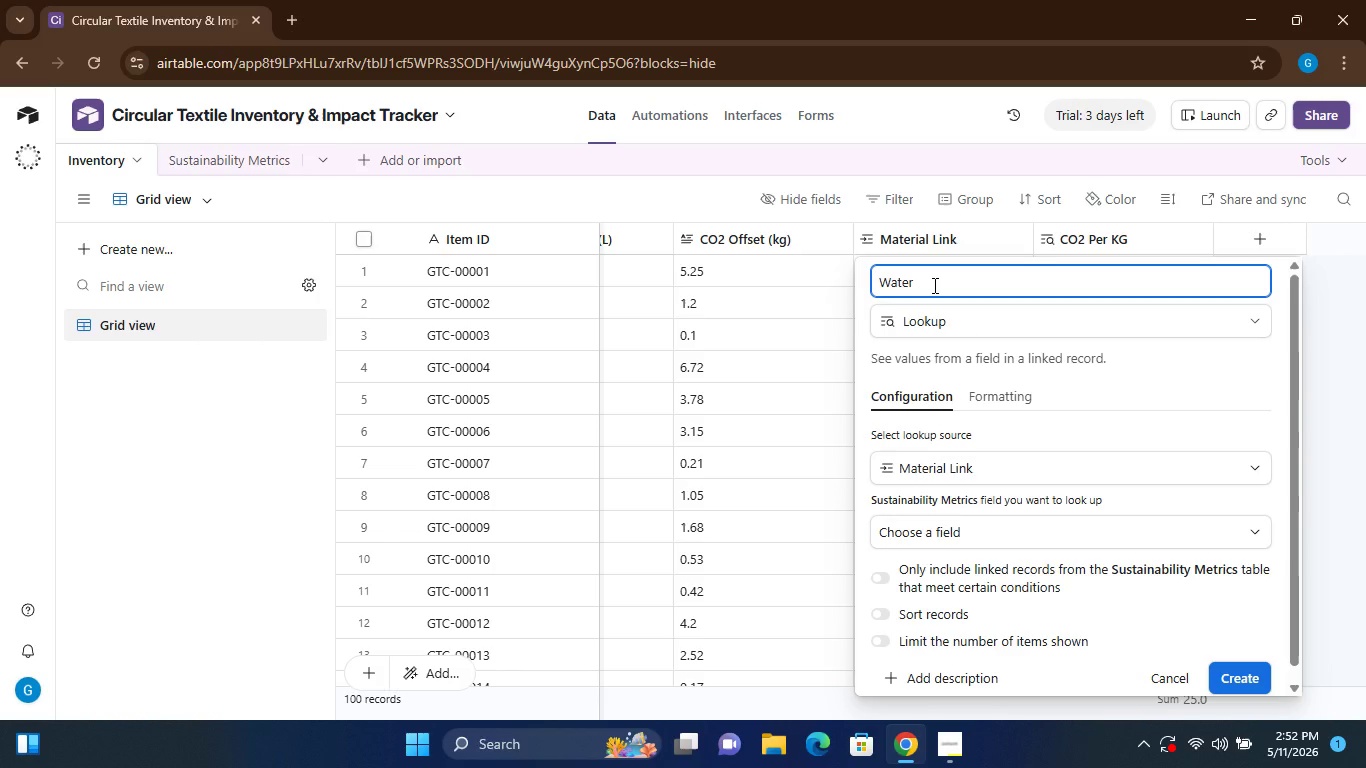 
key(Control+Shift+P)
 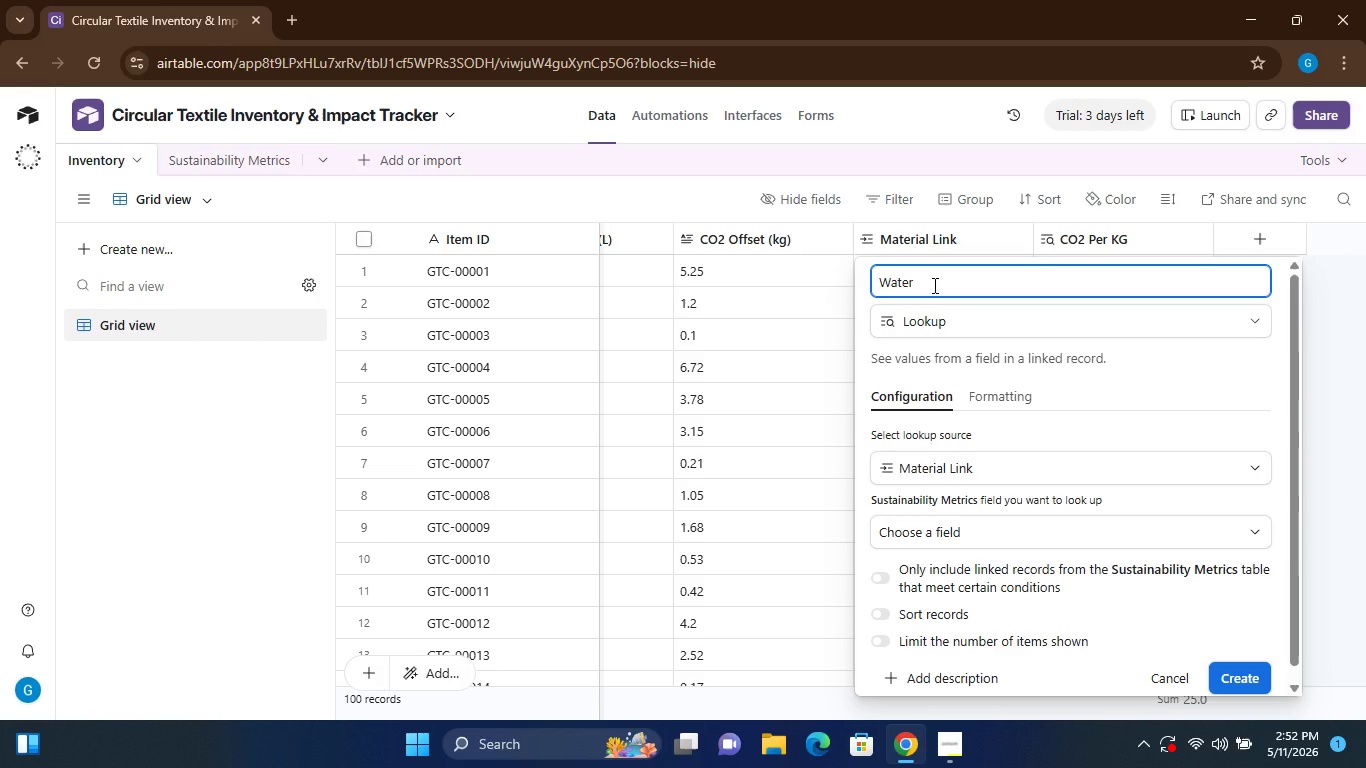 
type(er)
 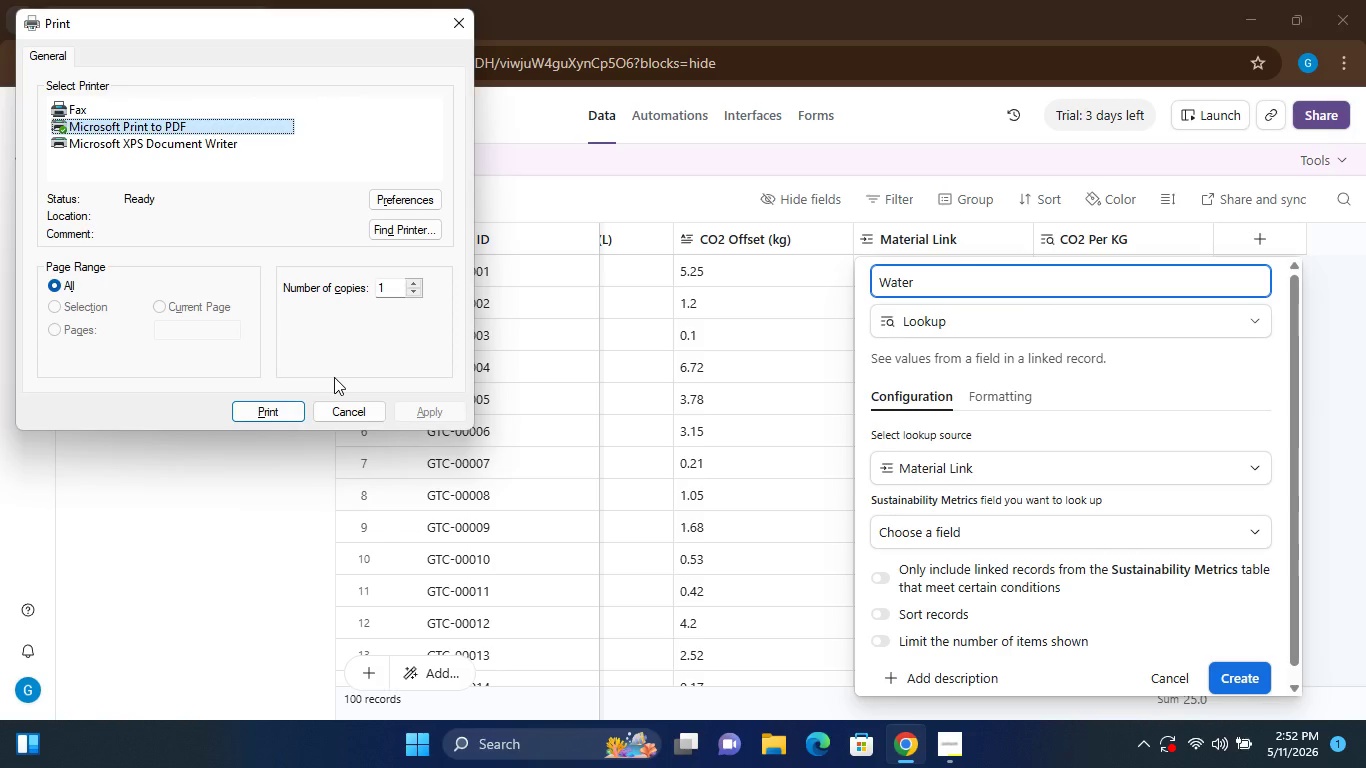 
left_click([350, 402])
 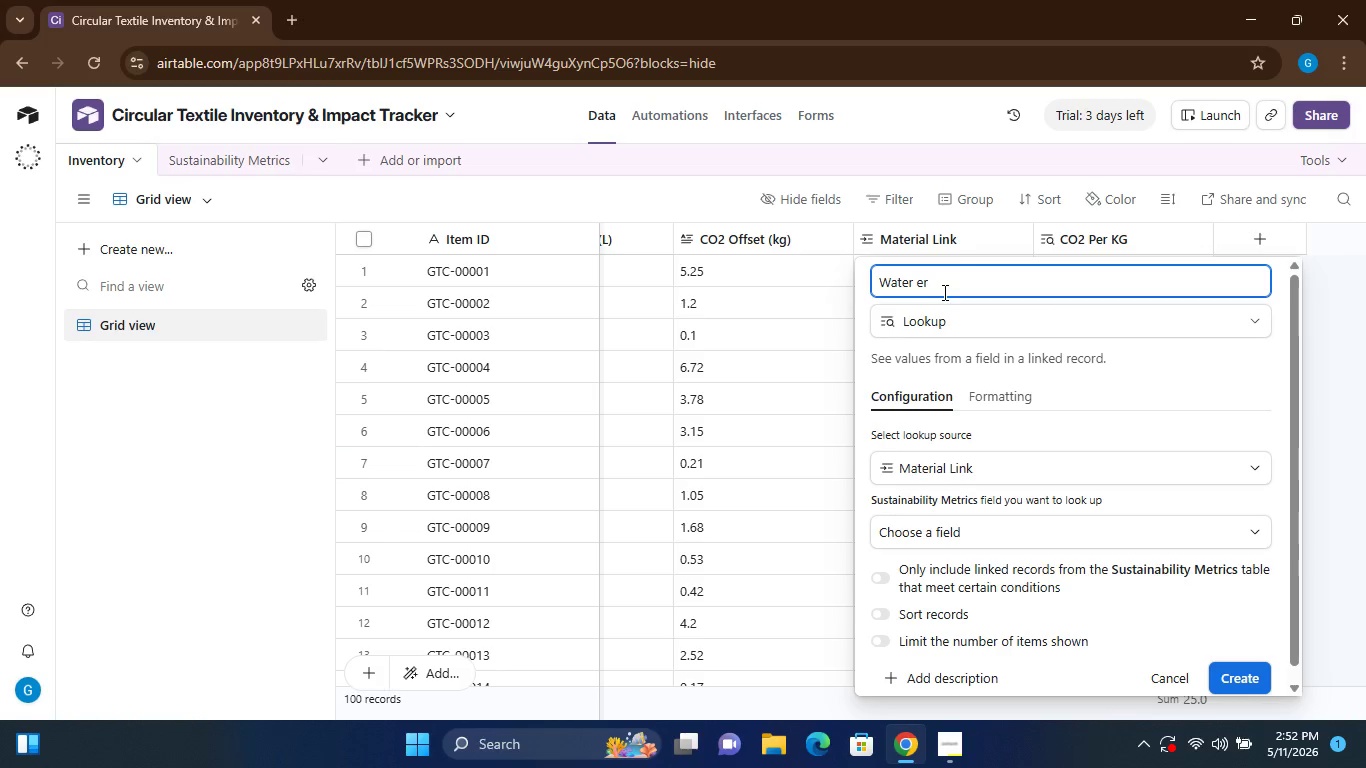 
key(Backspace)
key(Backspace)
type(Per KG)
 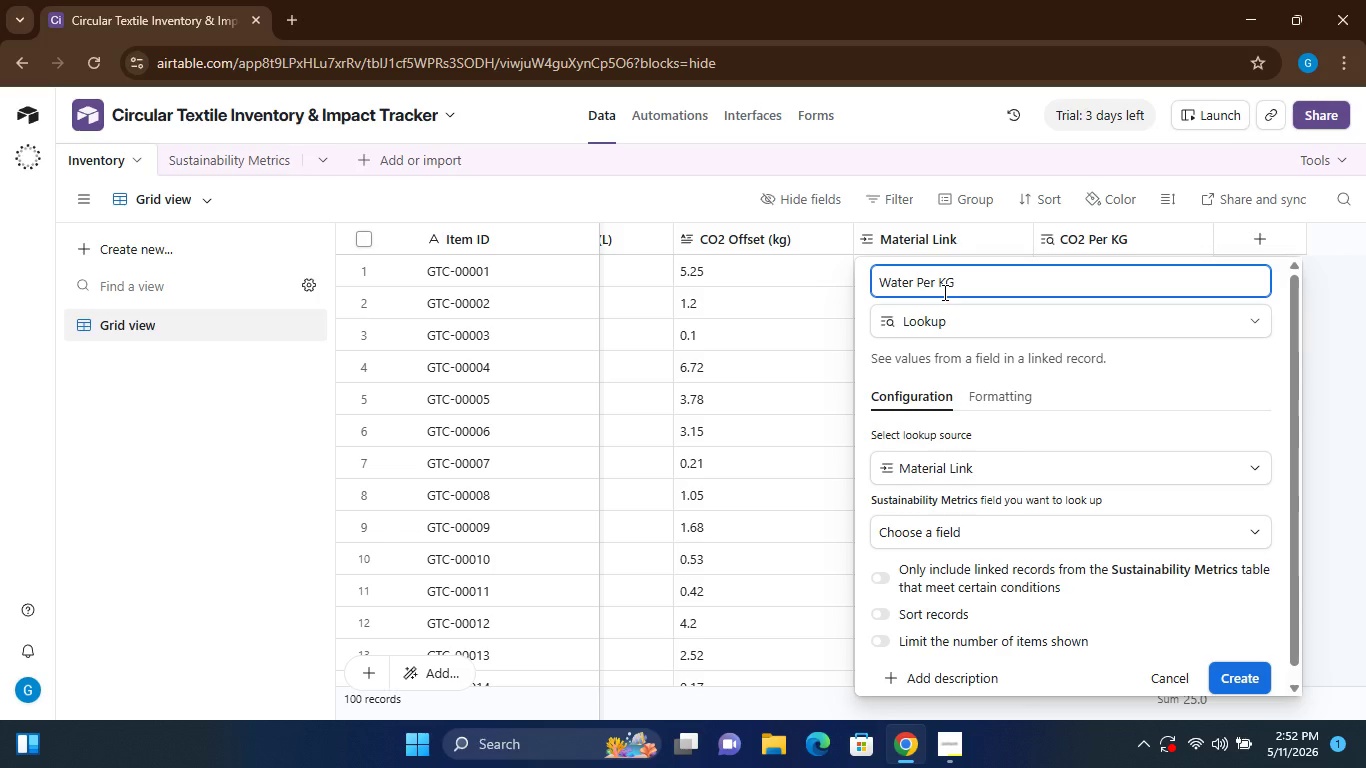 
wait(10.97)
 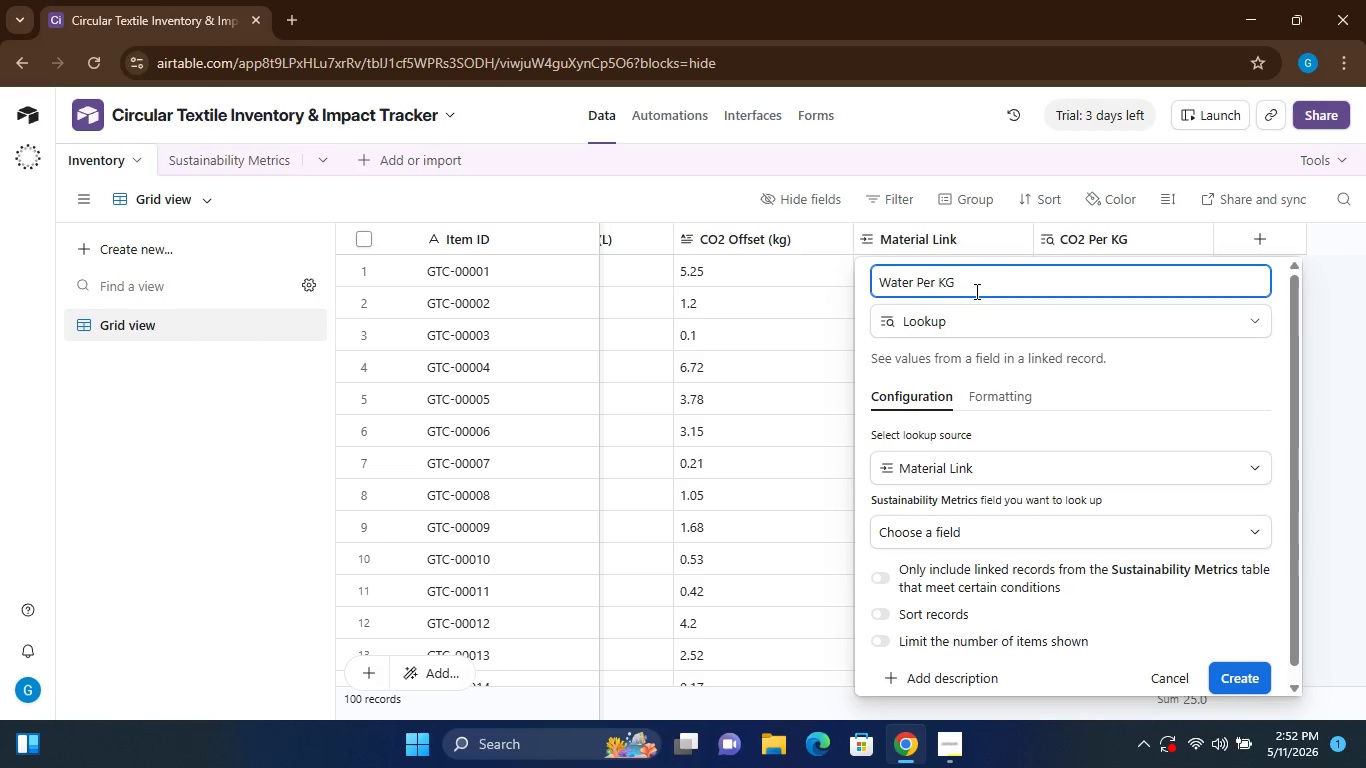 
left_click([1027, 524])
 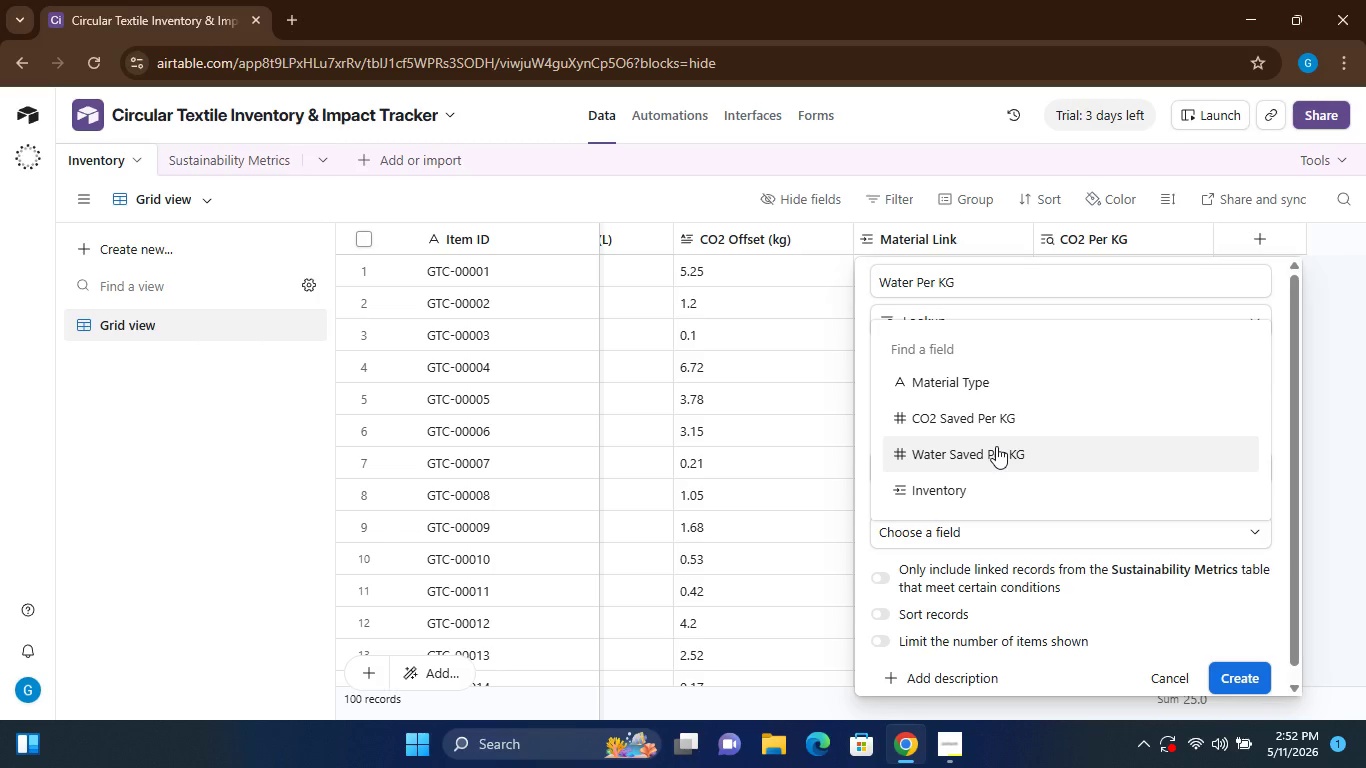 
left_click([996, 446])
 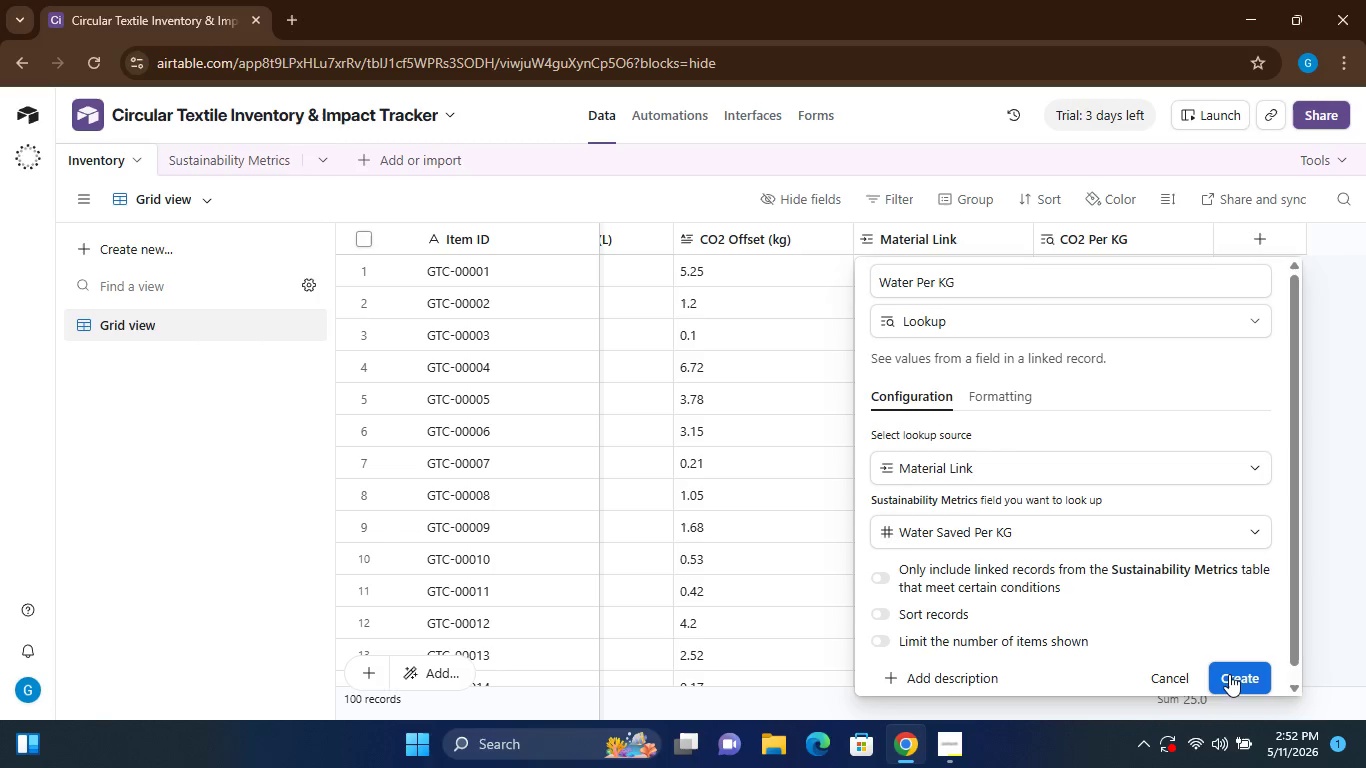 
left_click([1229, 673])
 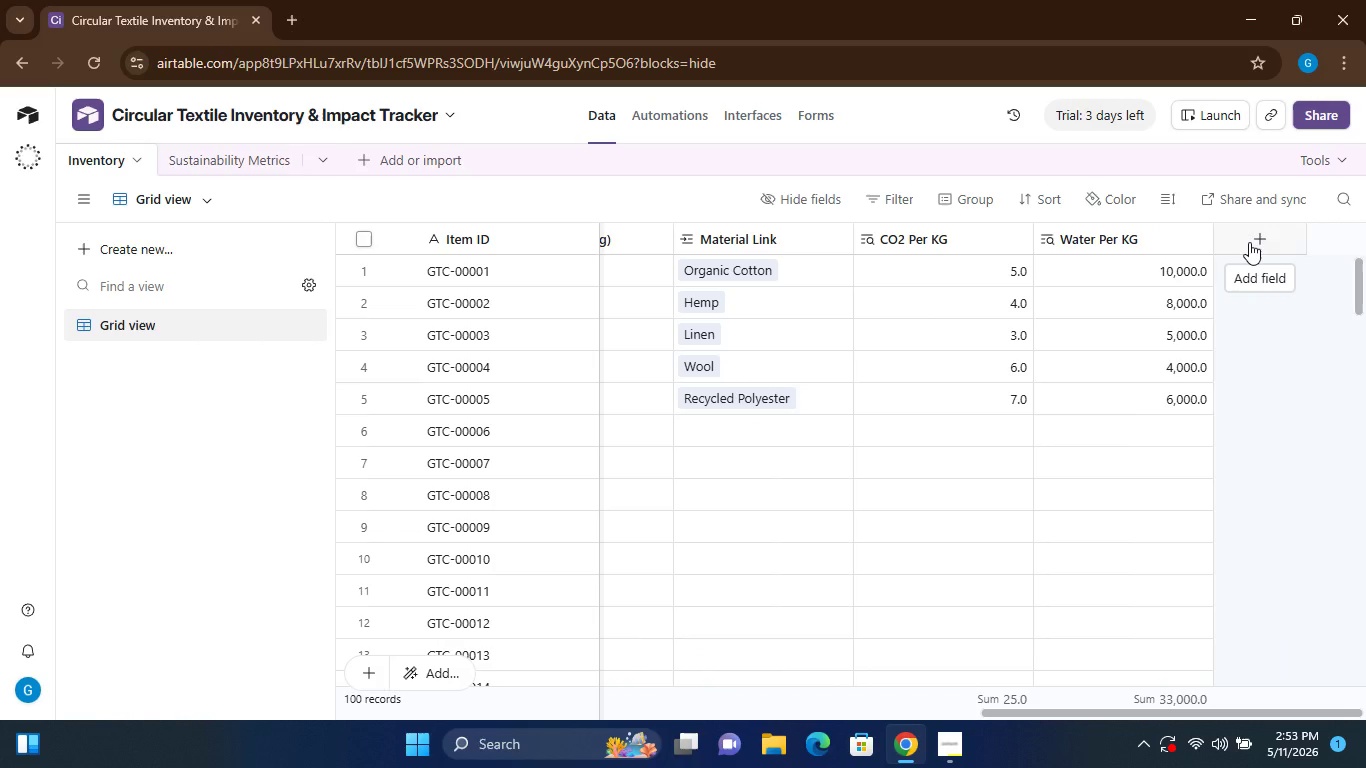 
wait(26.17)
 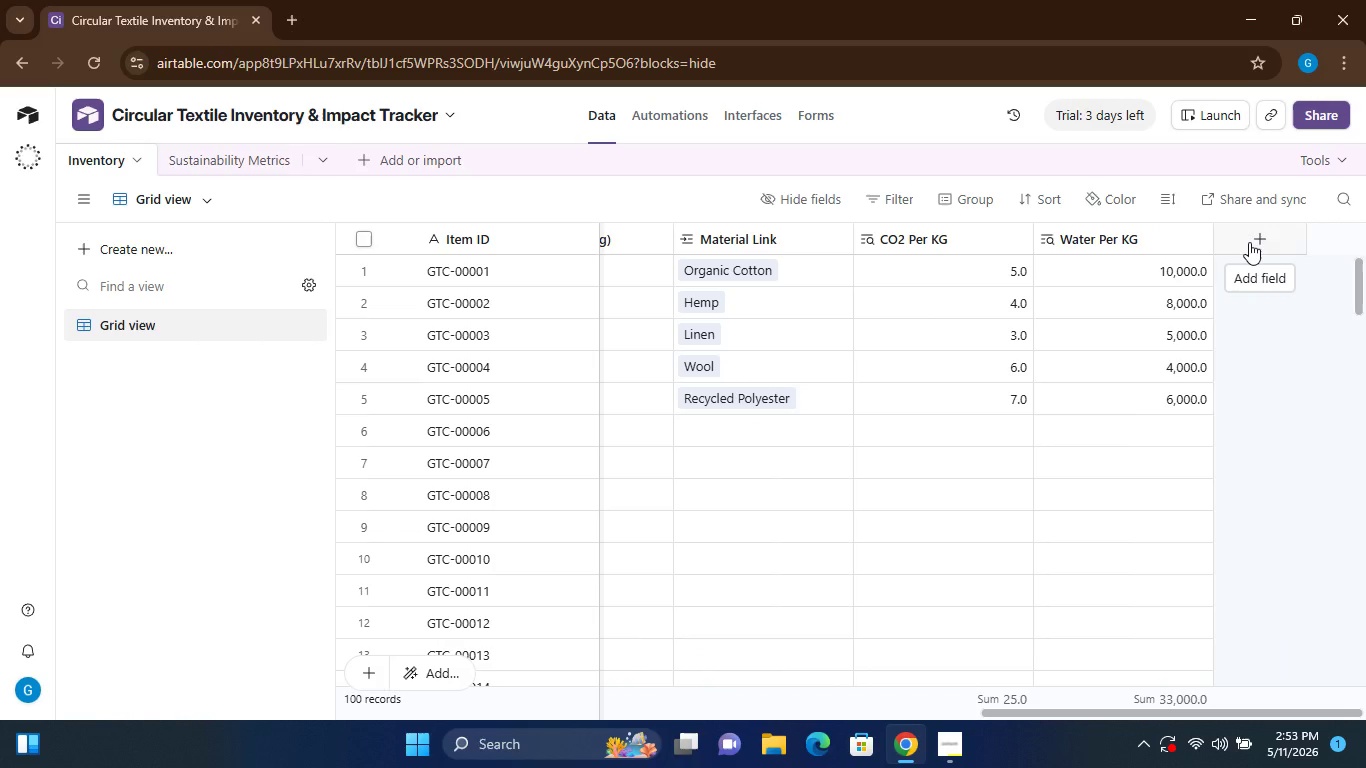 
left_click([1249, 242])
 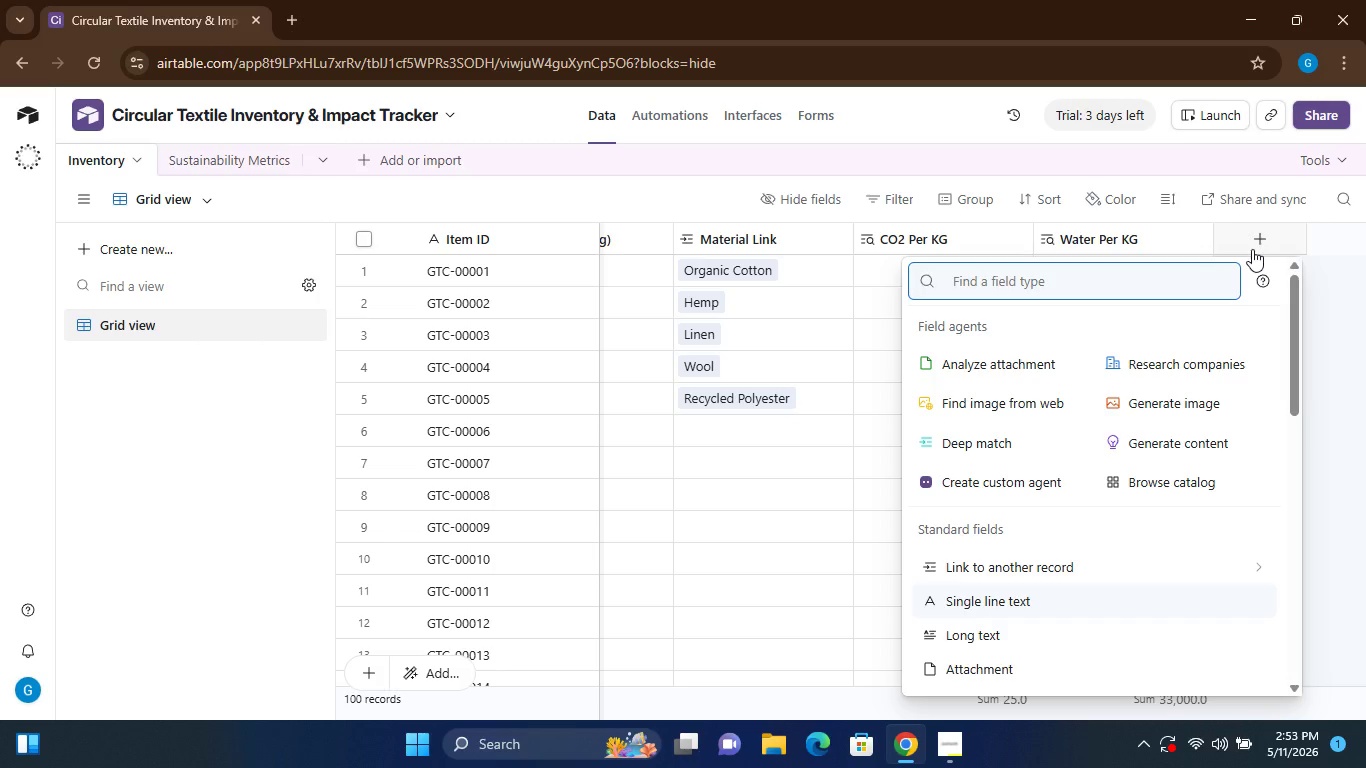 
mouse_move([1094, 578])
 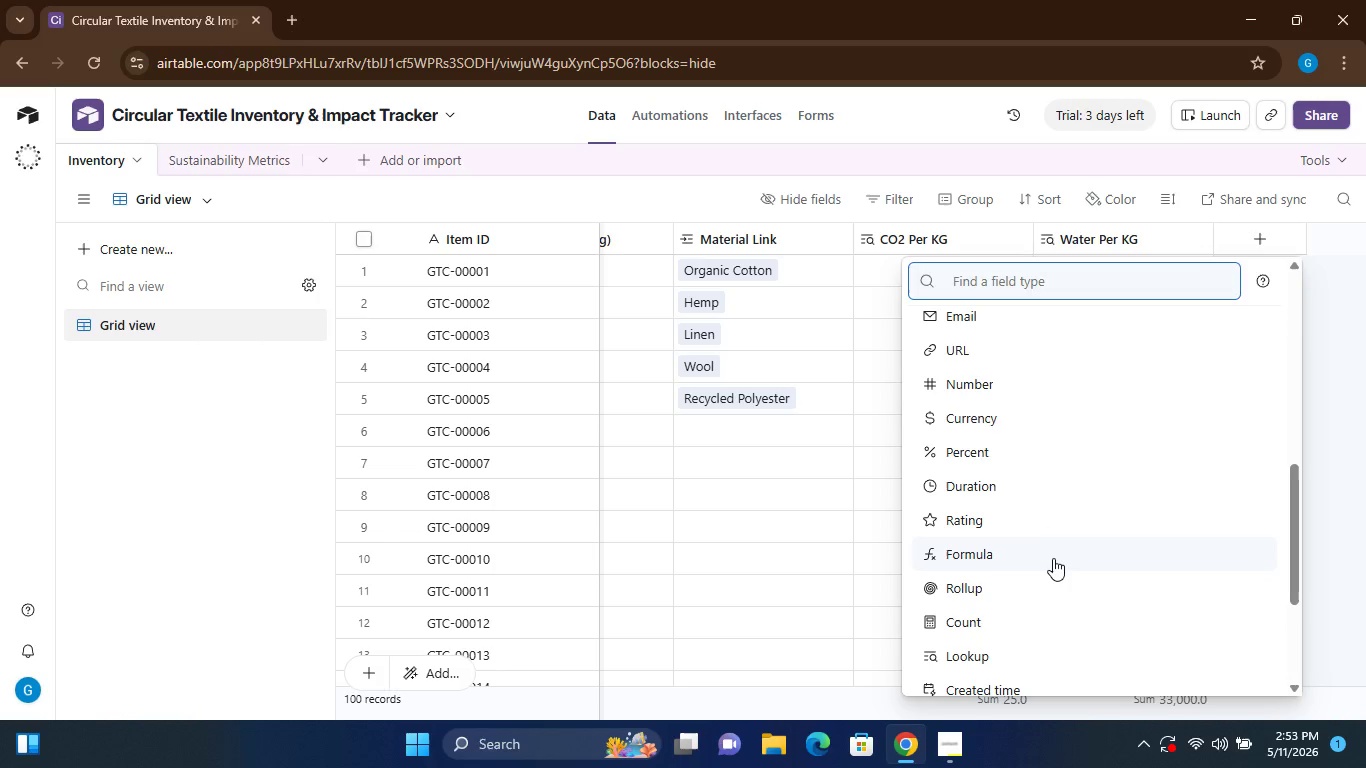 
left_click([1053, 558])
 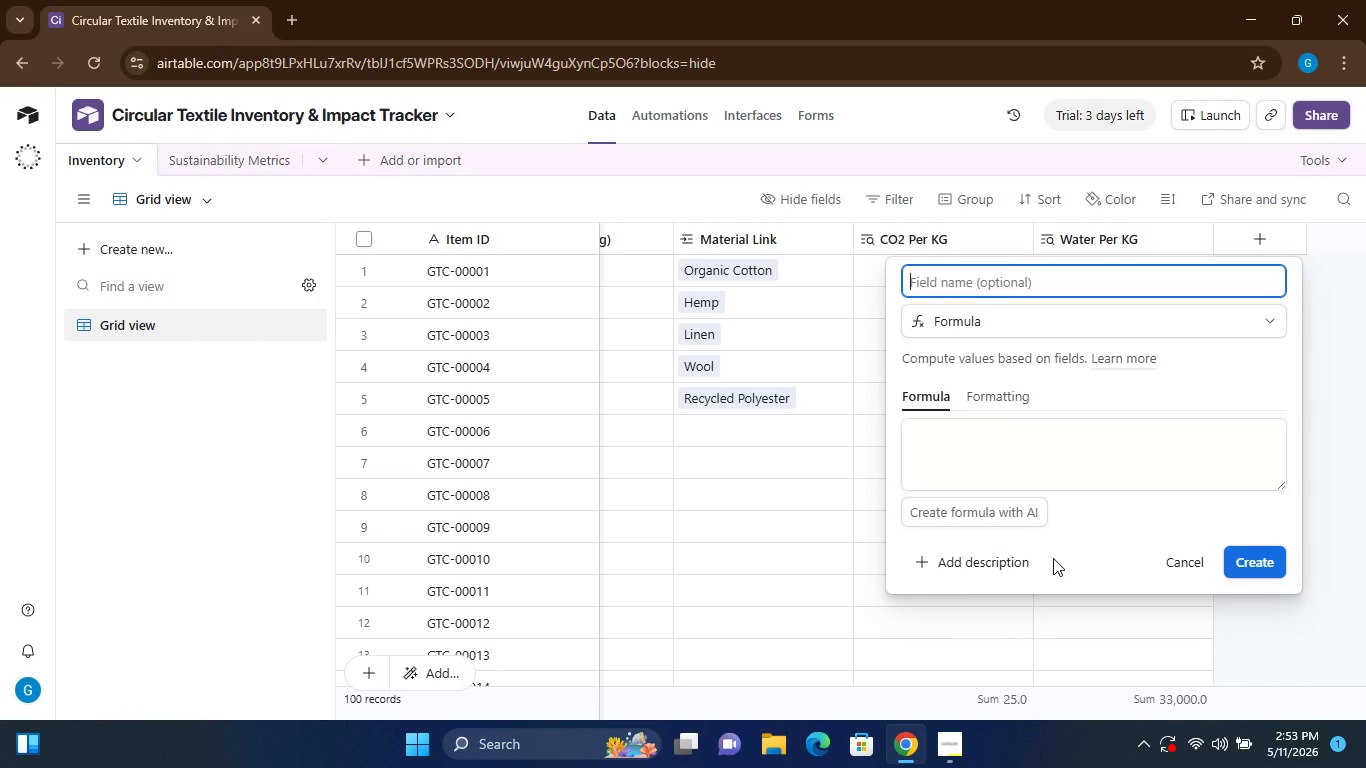 
wait(5.16)
 